 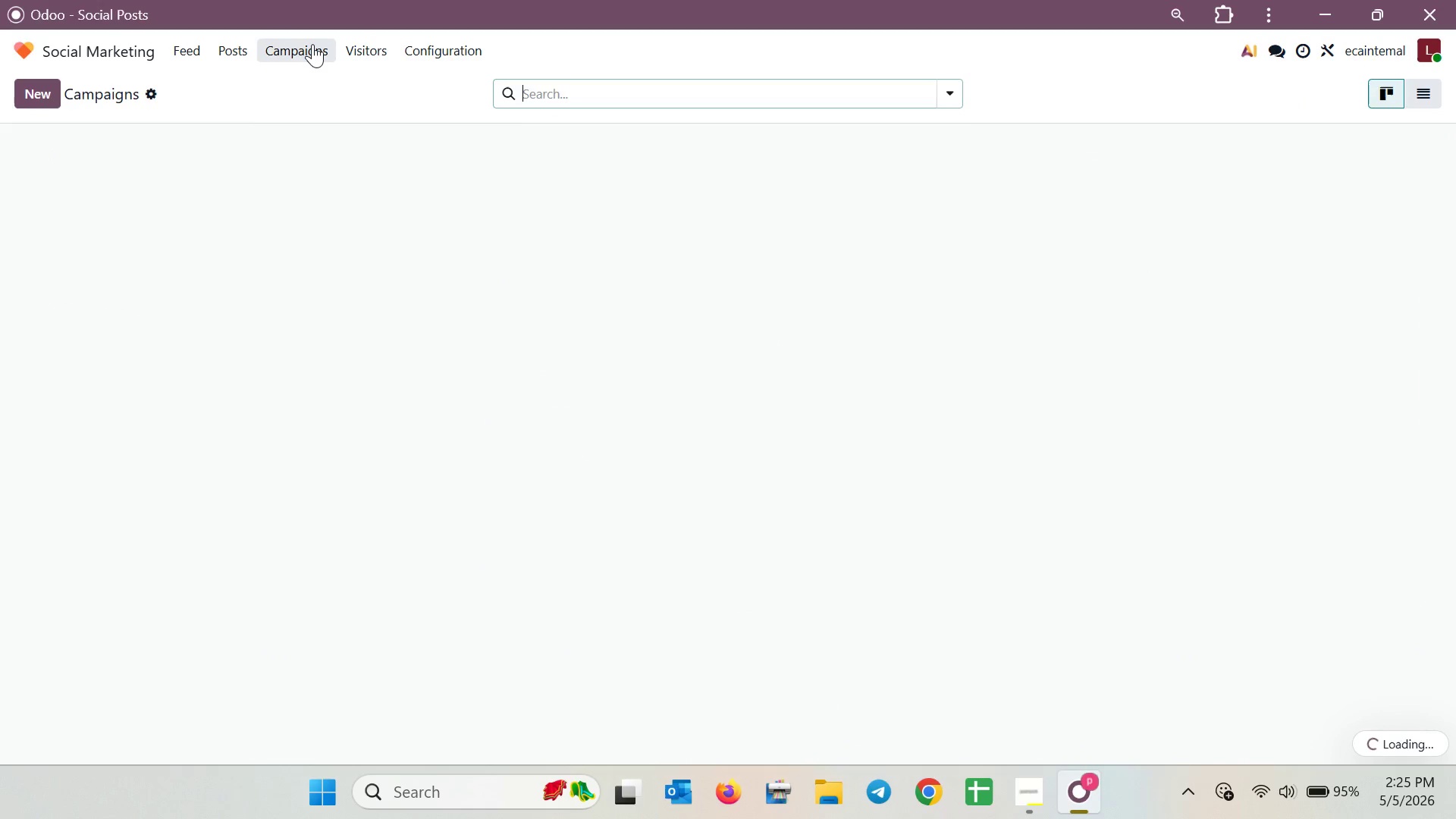 
left_click([237, 187])
 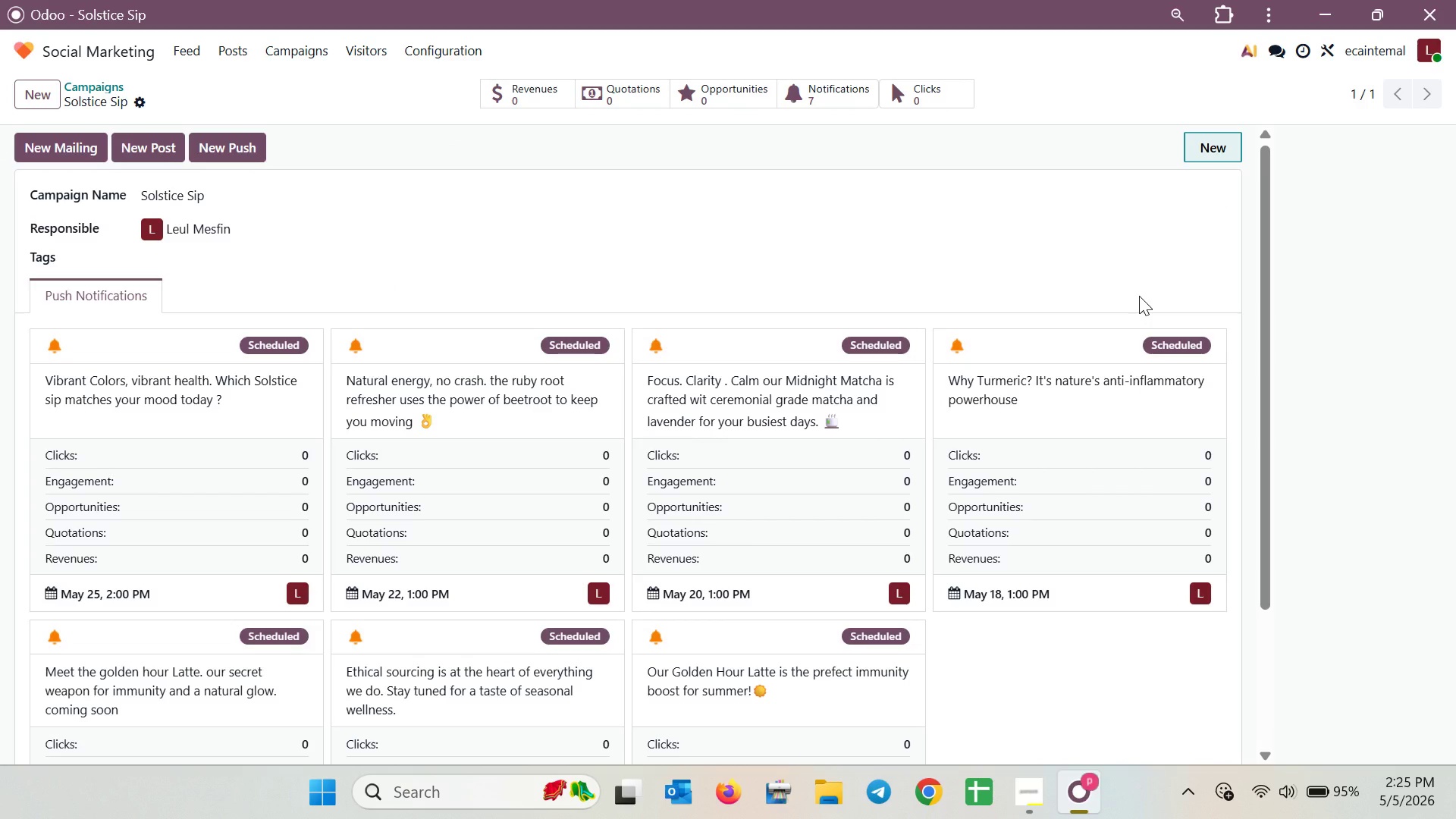 
wait(10.94)
 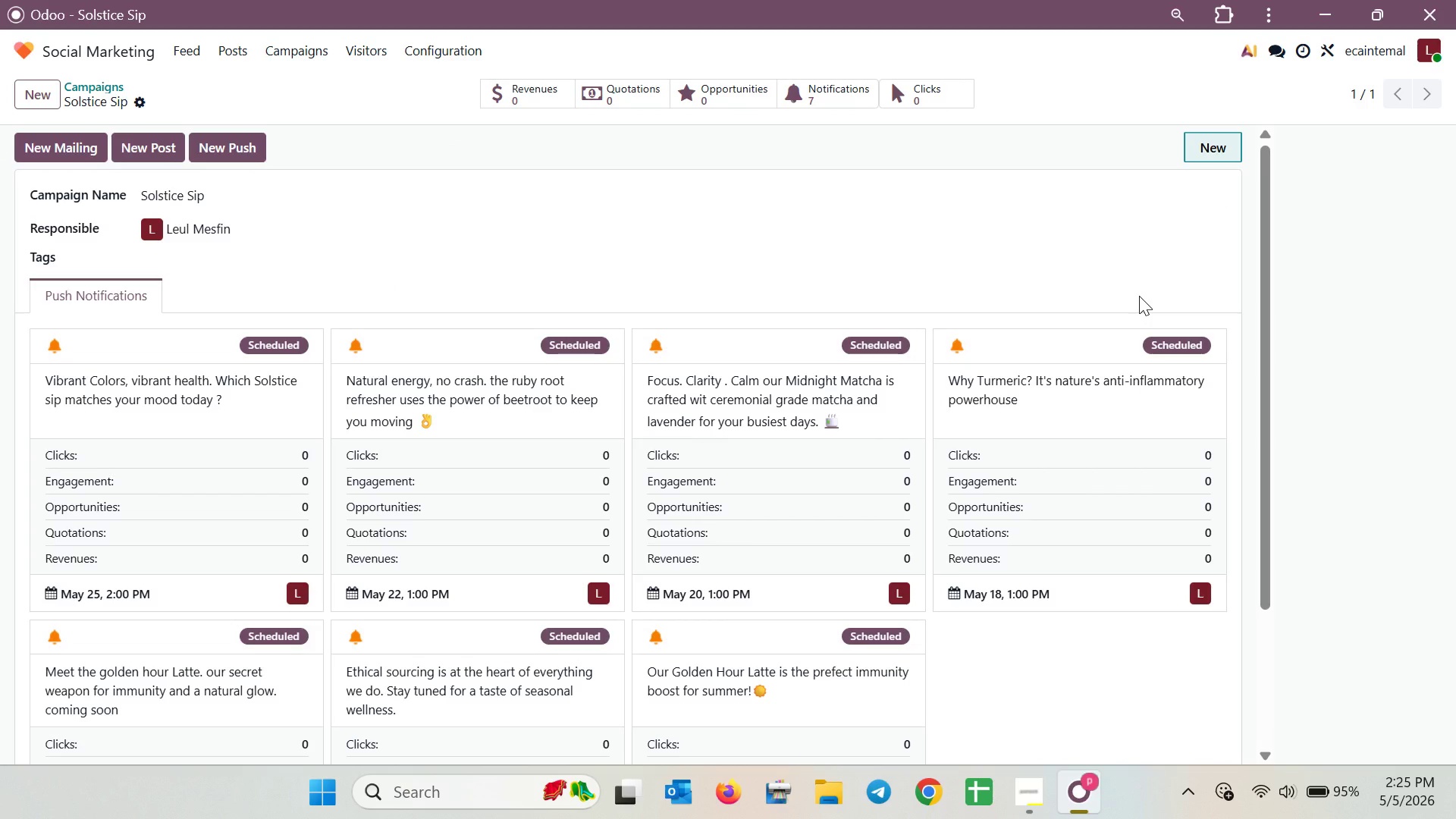 
scroll: coordinate [957, 377], scroll_direction: down, amount: 5.0
 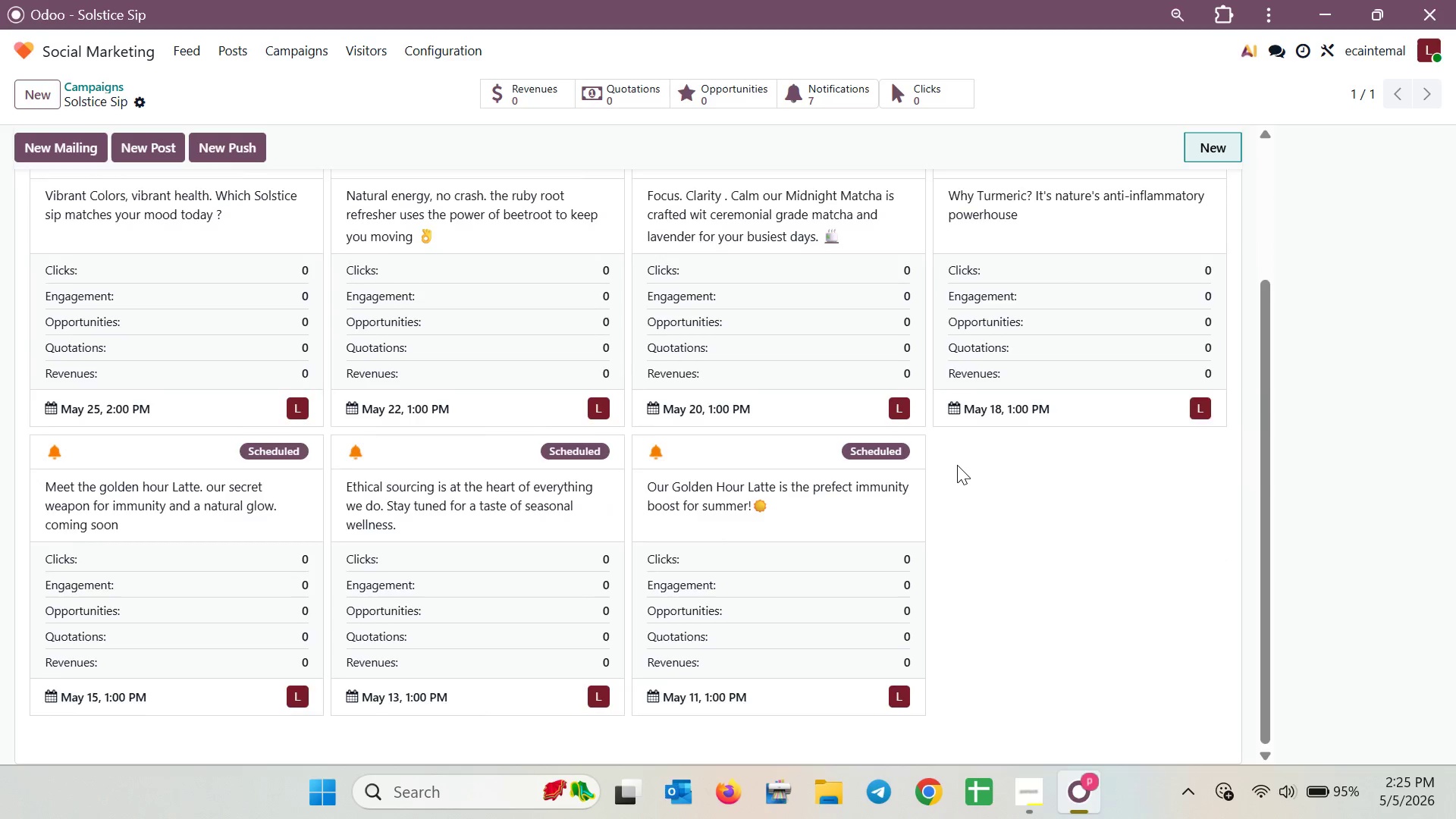 
scroll: coordinate [767, 453], scroll_direction: up, amount: 5.0
 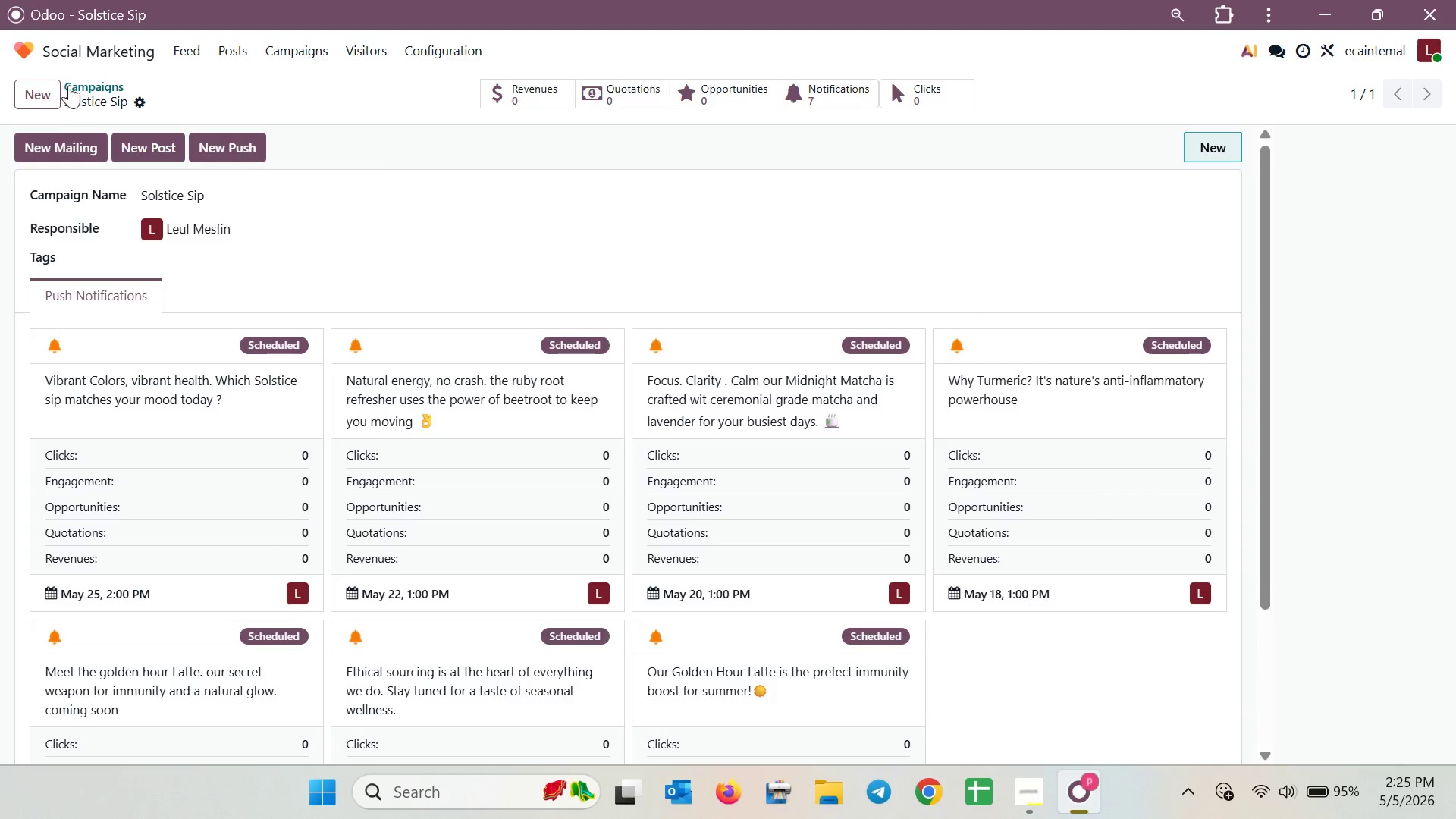 
left_click([77, 84])
 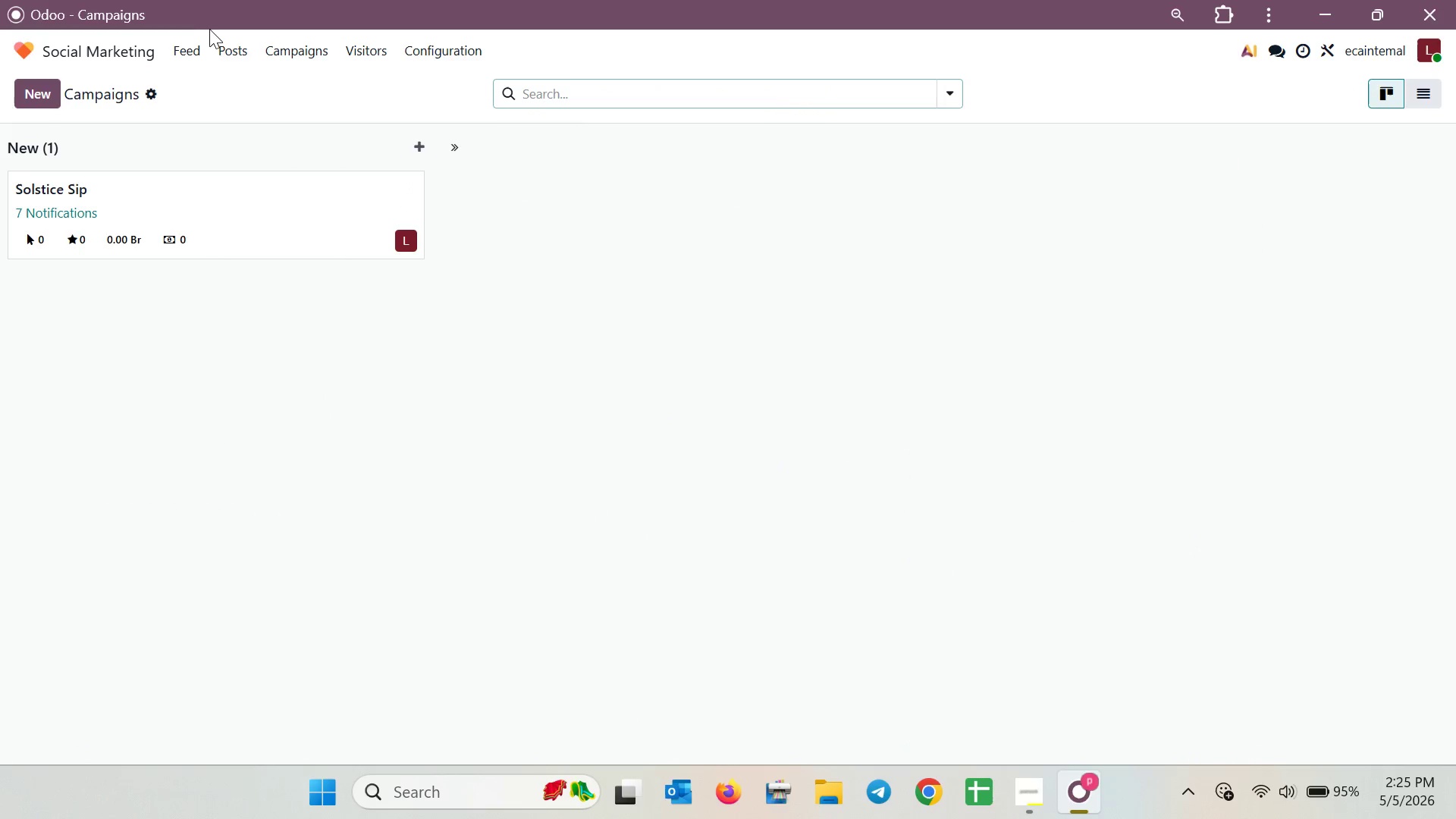 
left_click([228, 56])
 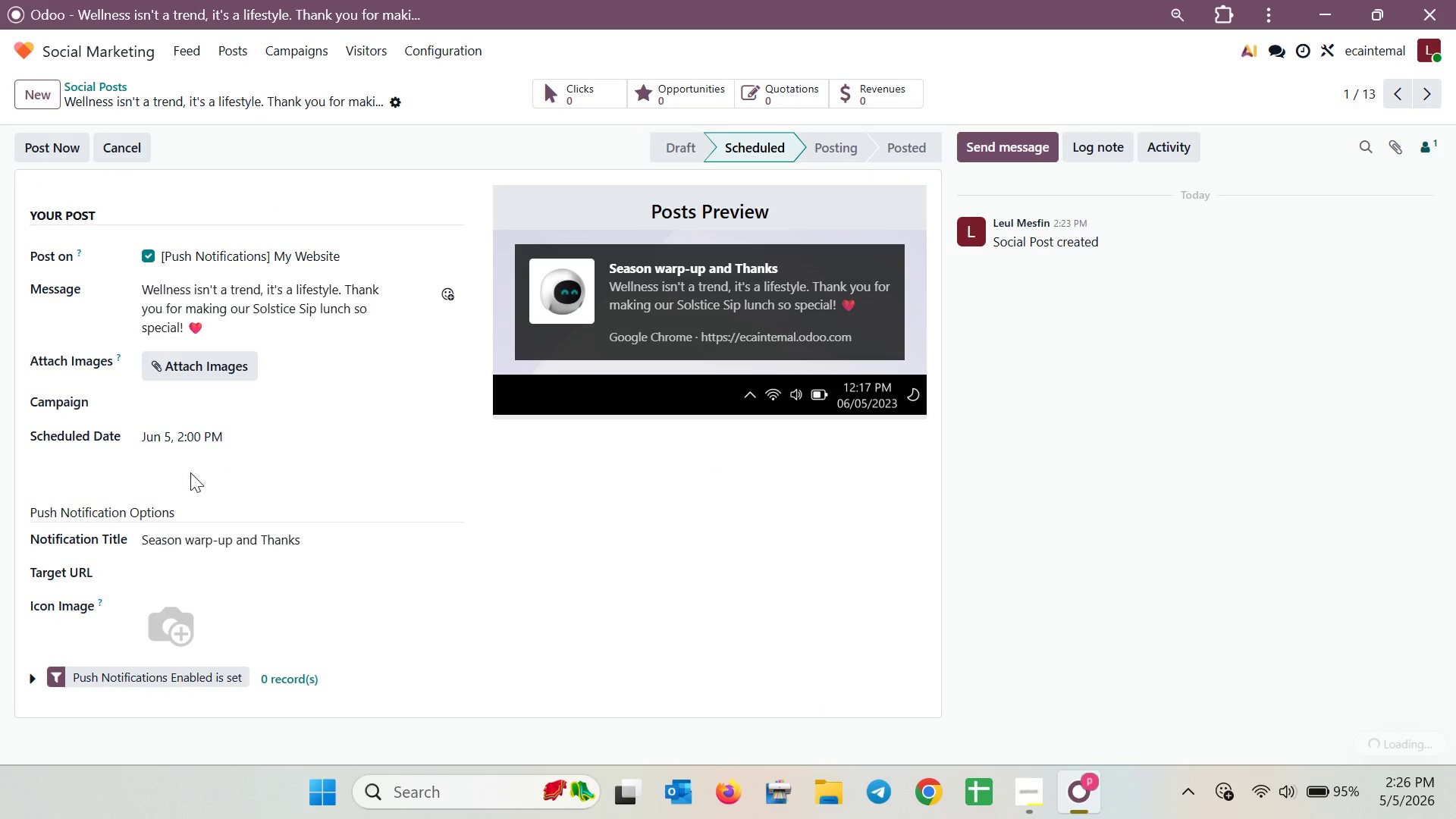 
left_click([178, 403])
 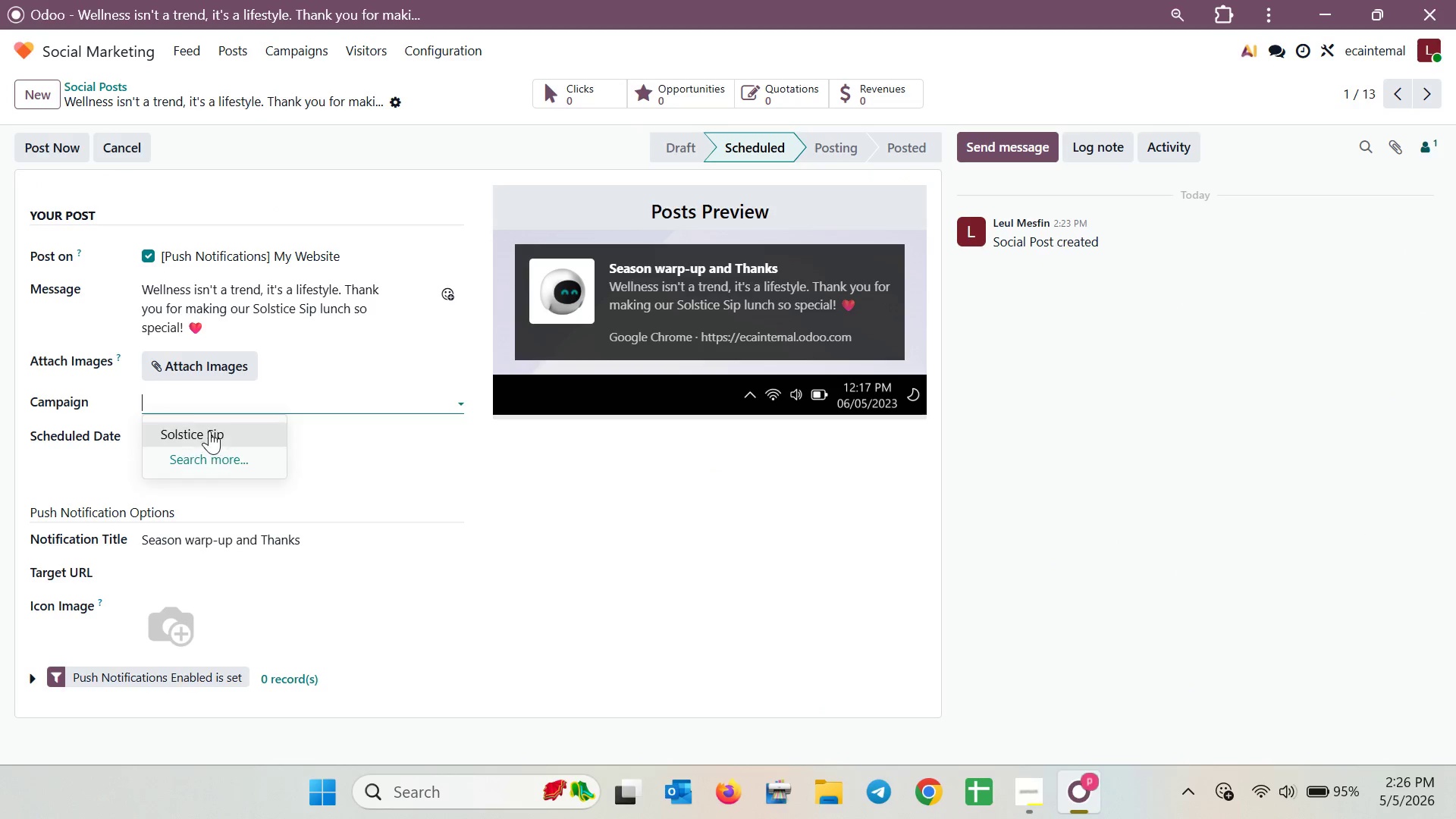 
left_click([209, 431])
 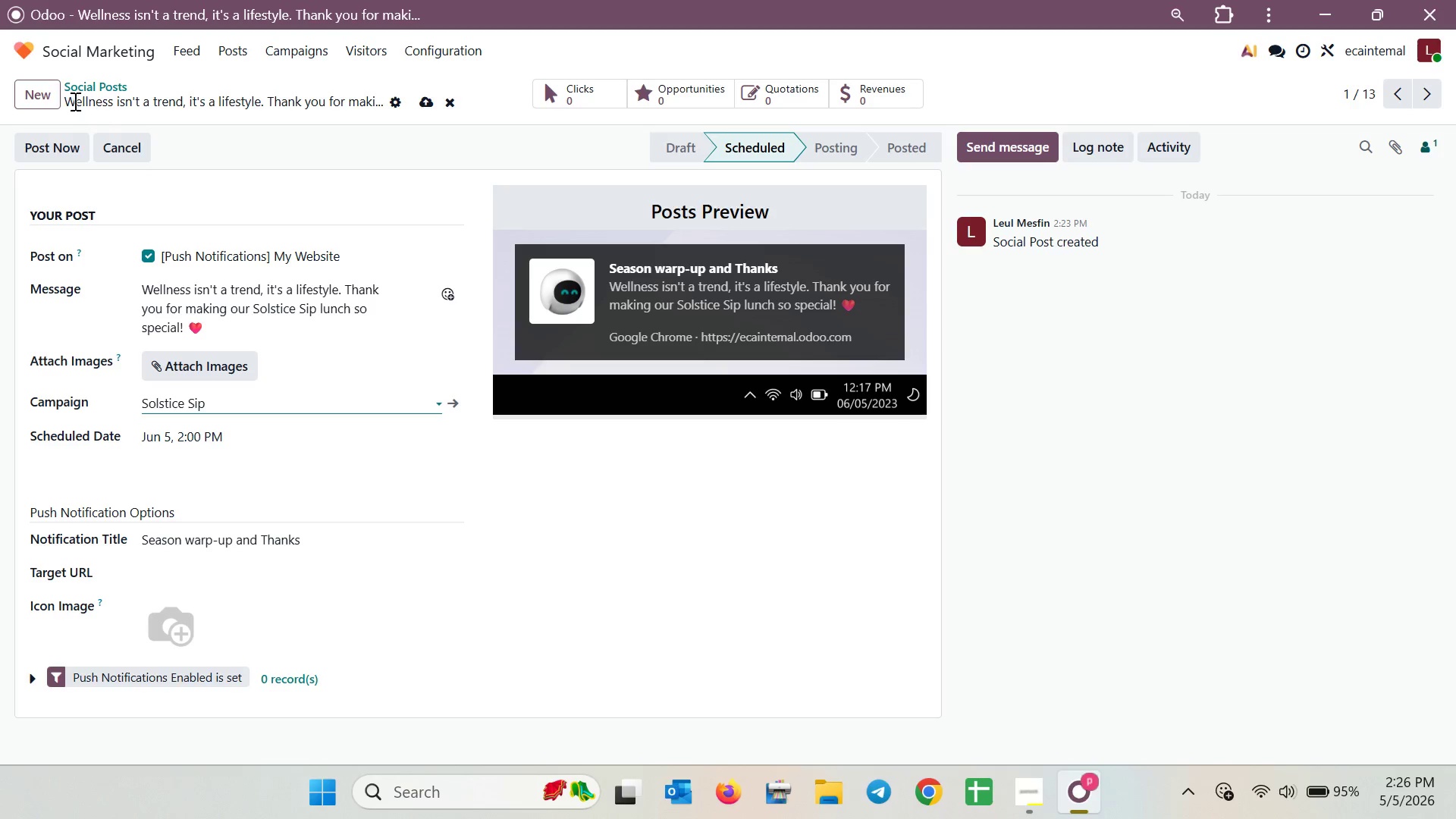 
left_click([85, 83])
 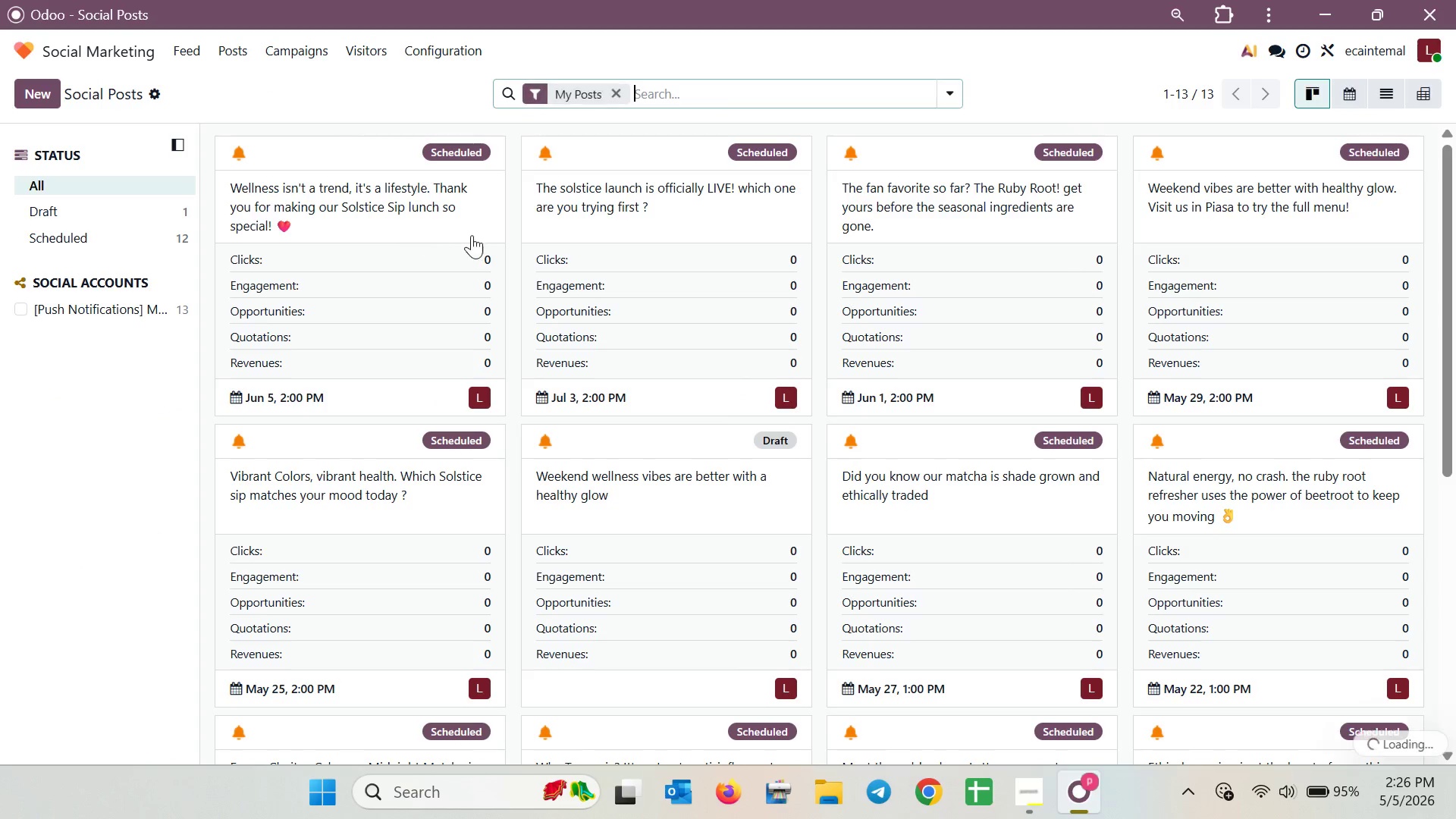 
left_click([601, 253])
 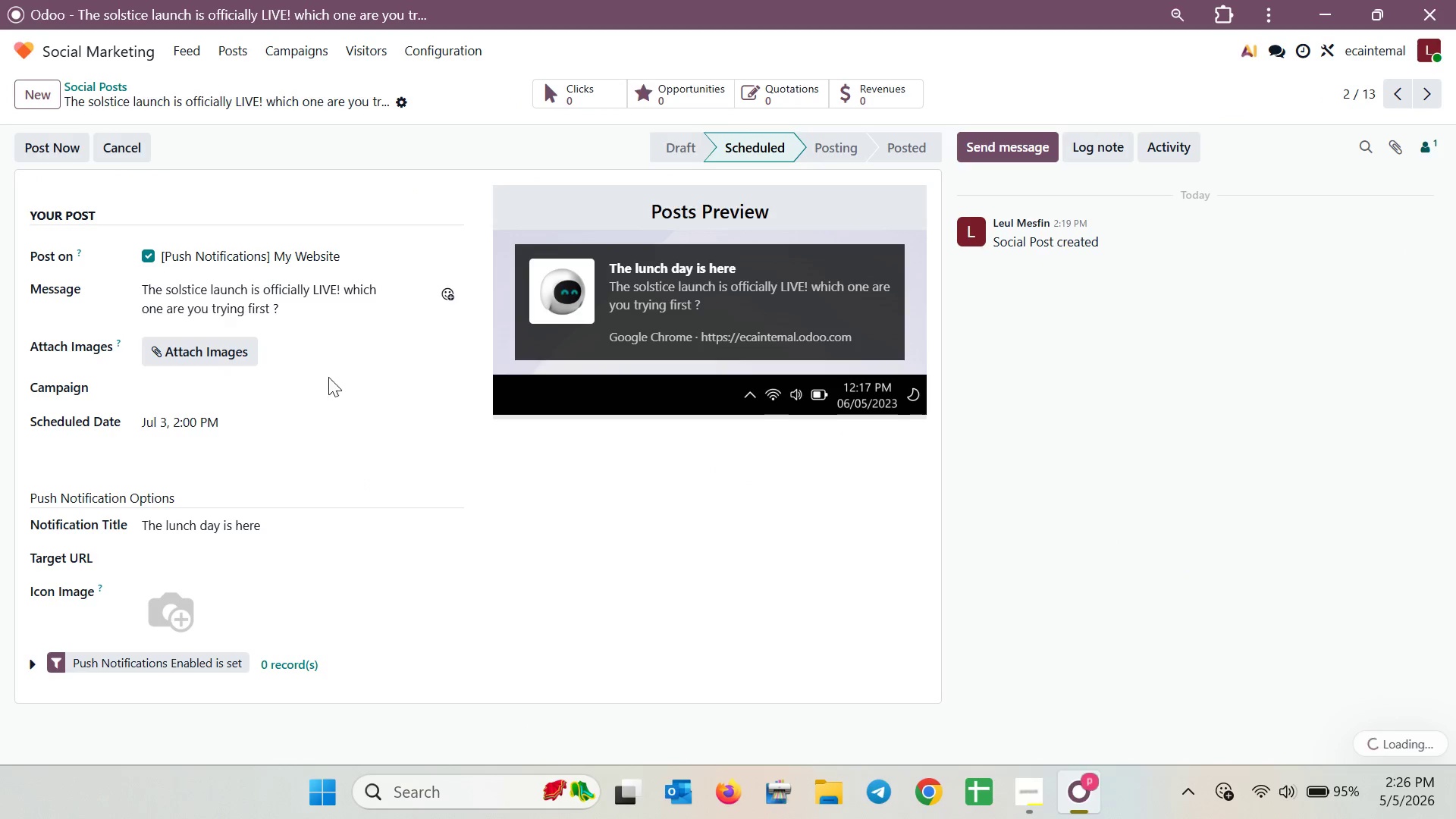 
left_click([234, 391])
 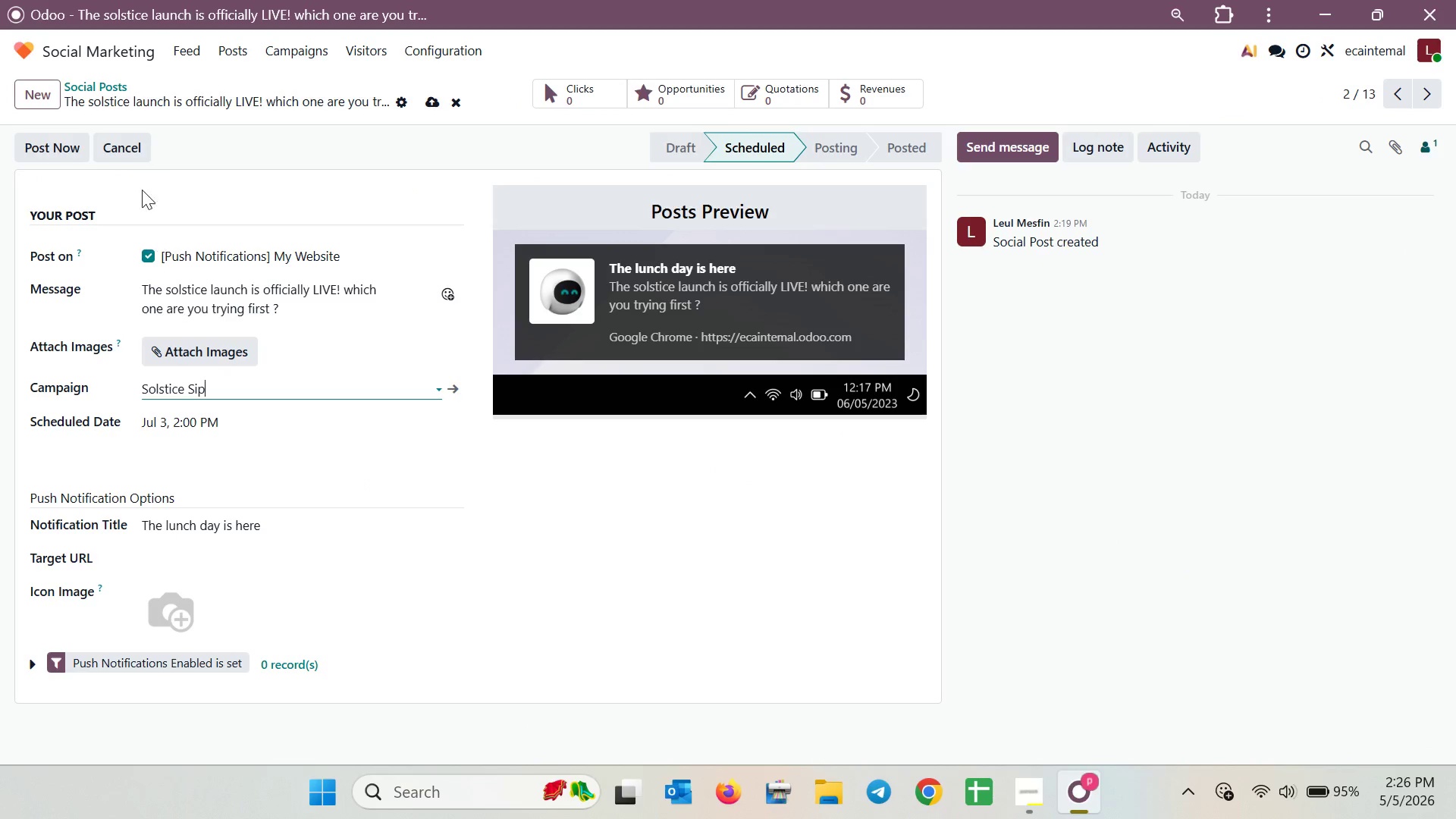 
left_click([99, 86])
 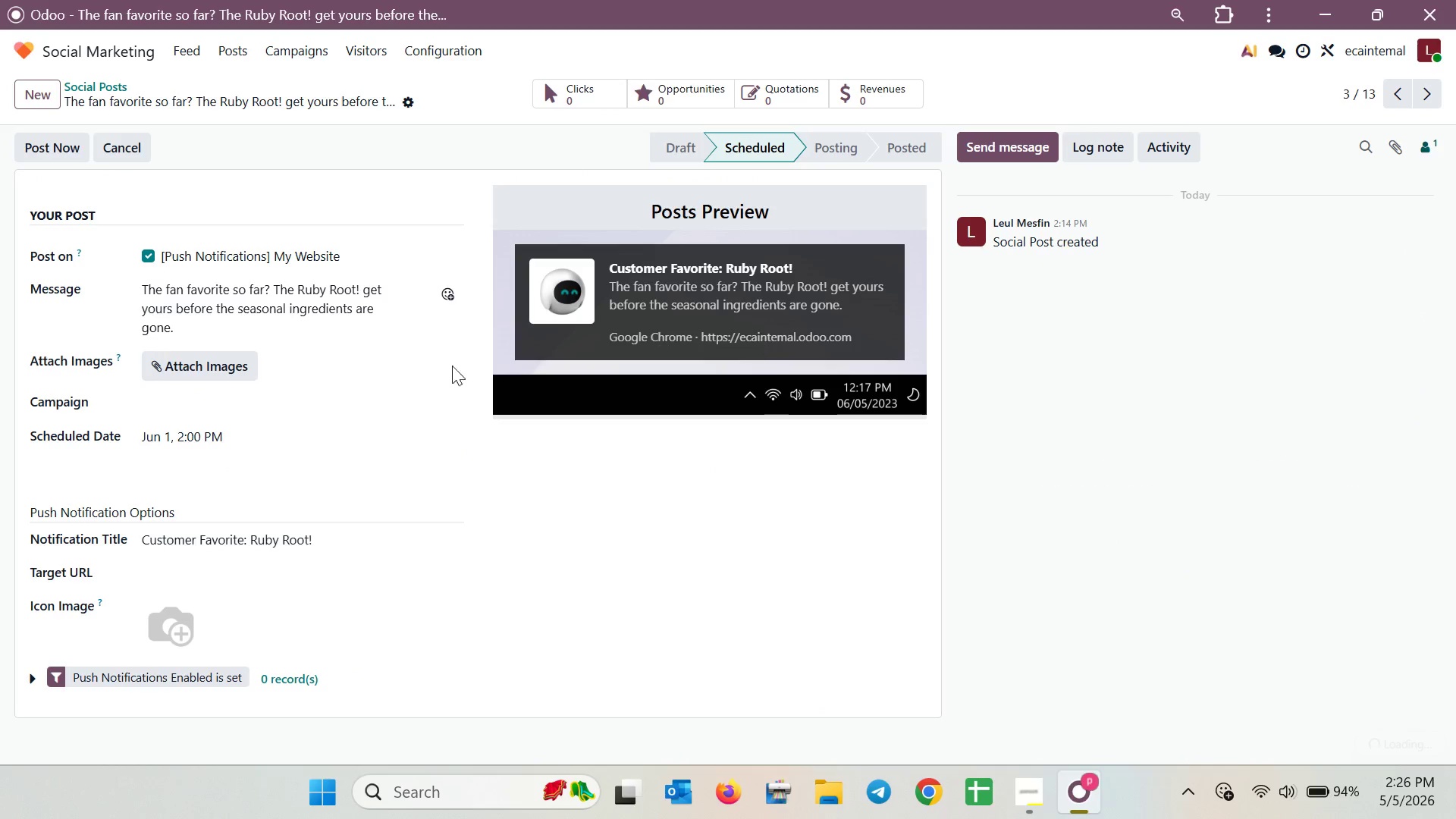 
left_click([154, 410])
 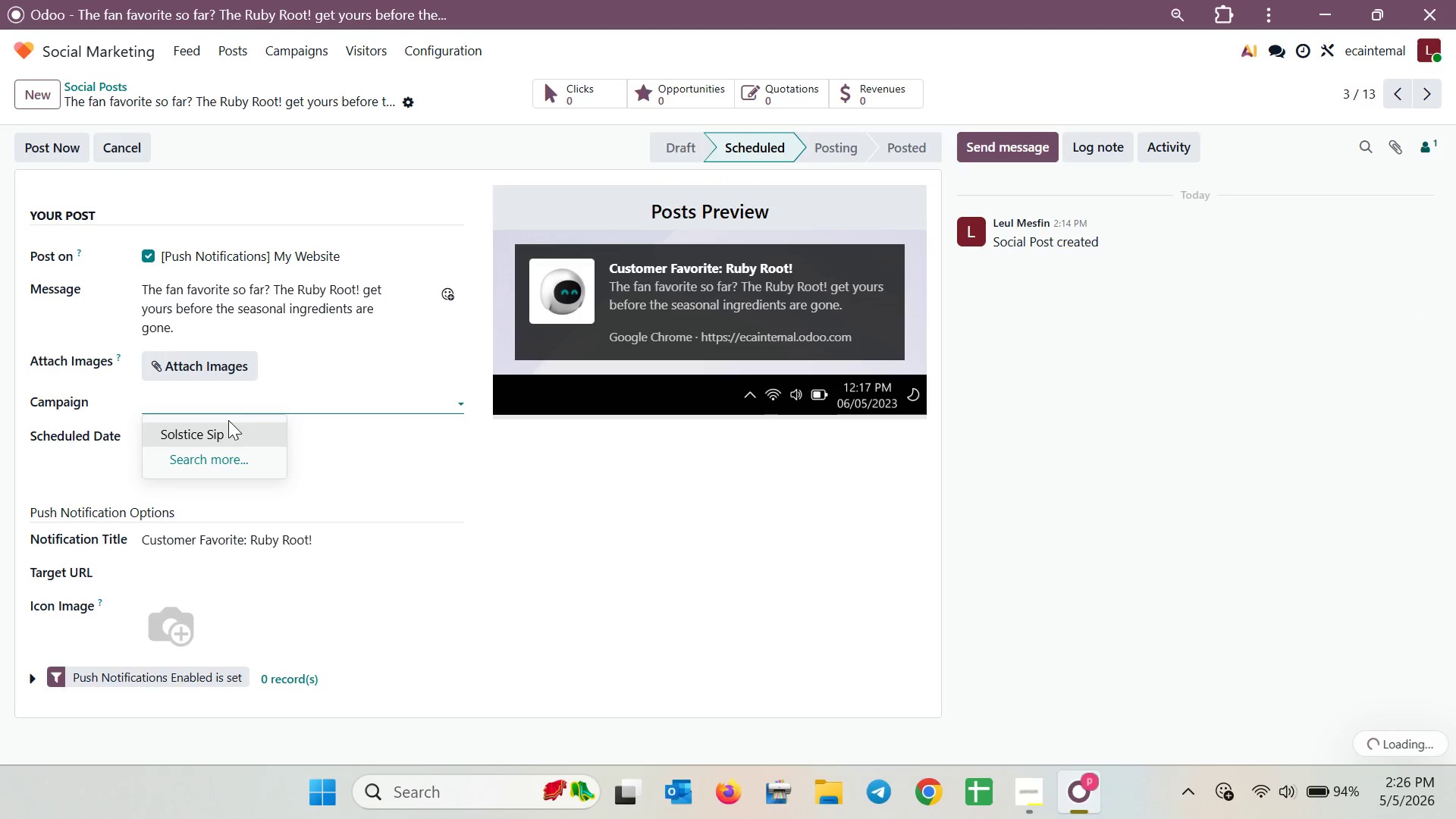 
left_click([224, 427])
 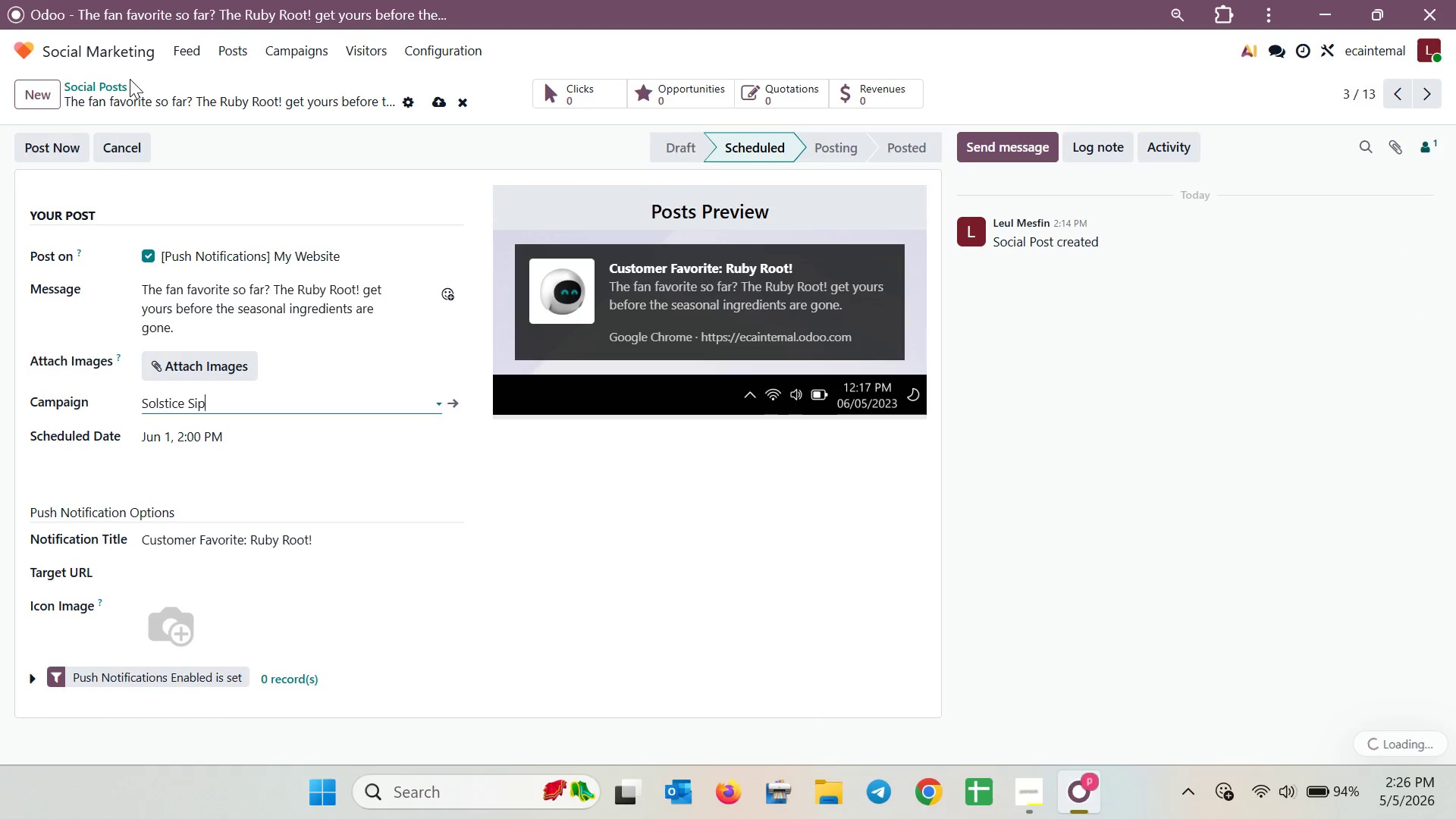 
left_click([109, 80])
 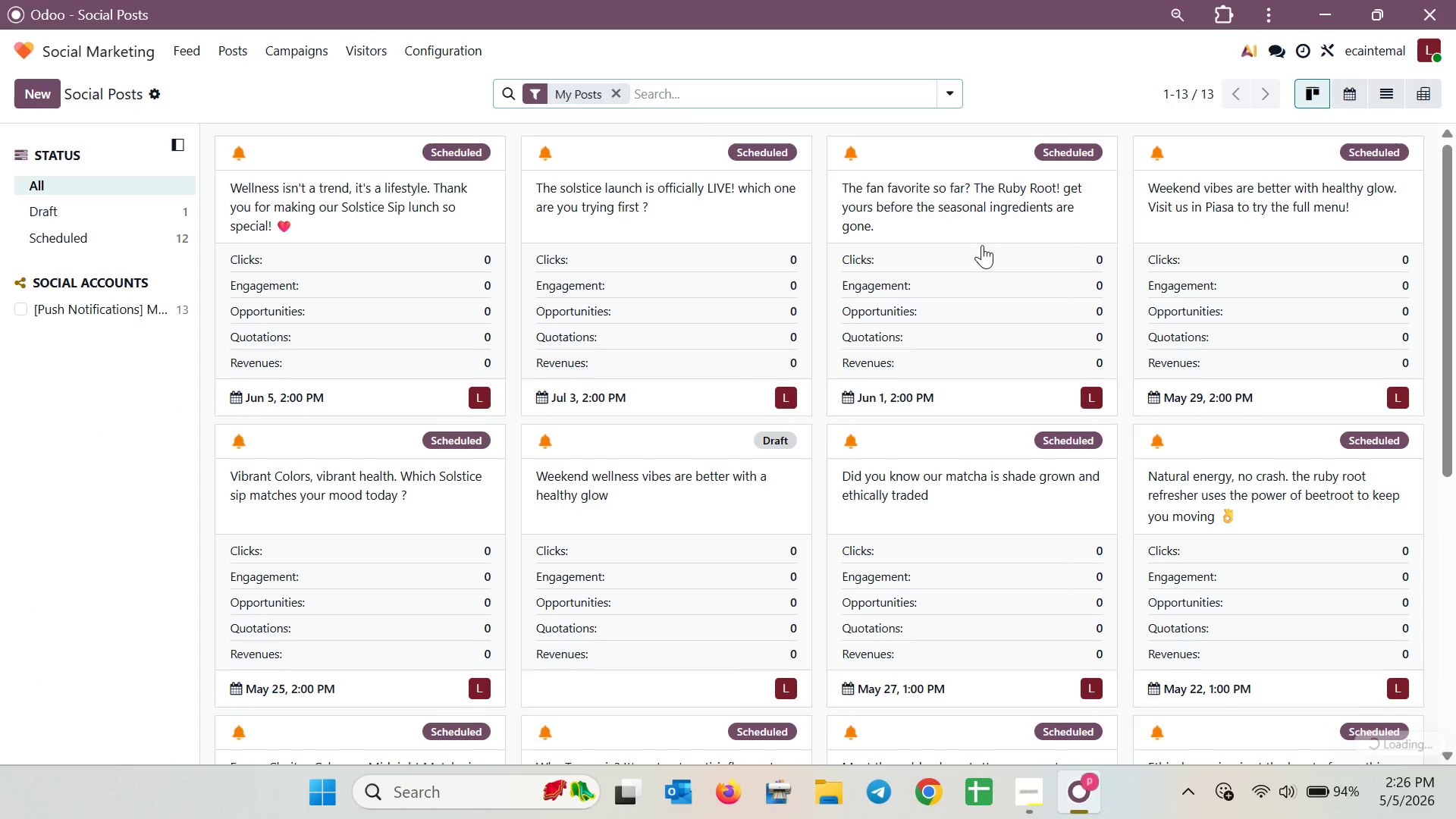 
left_click([1155, 273])
 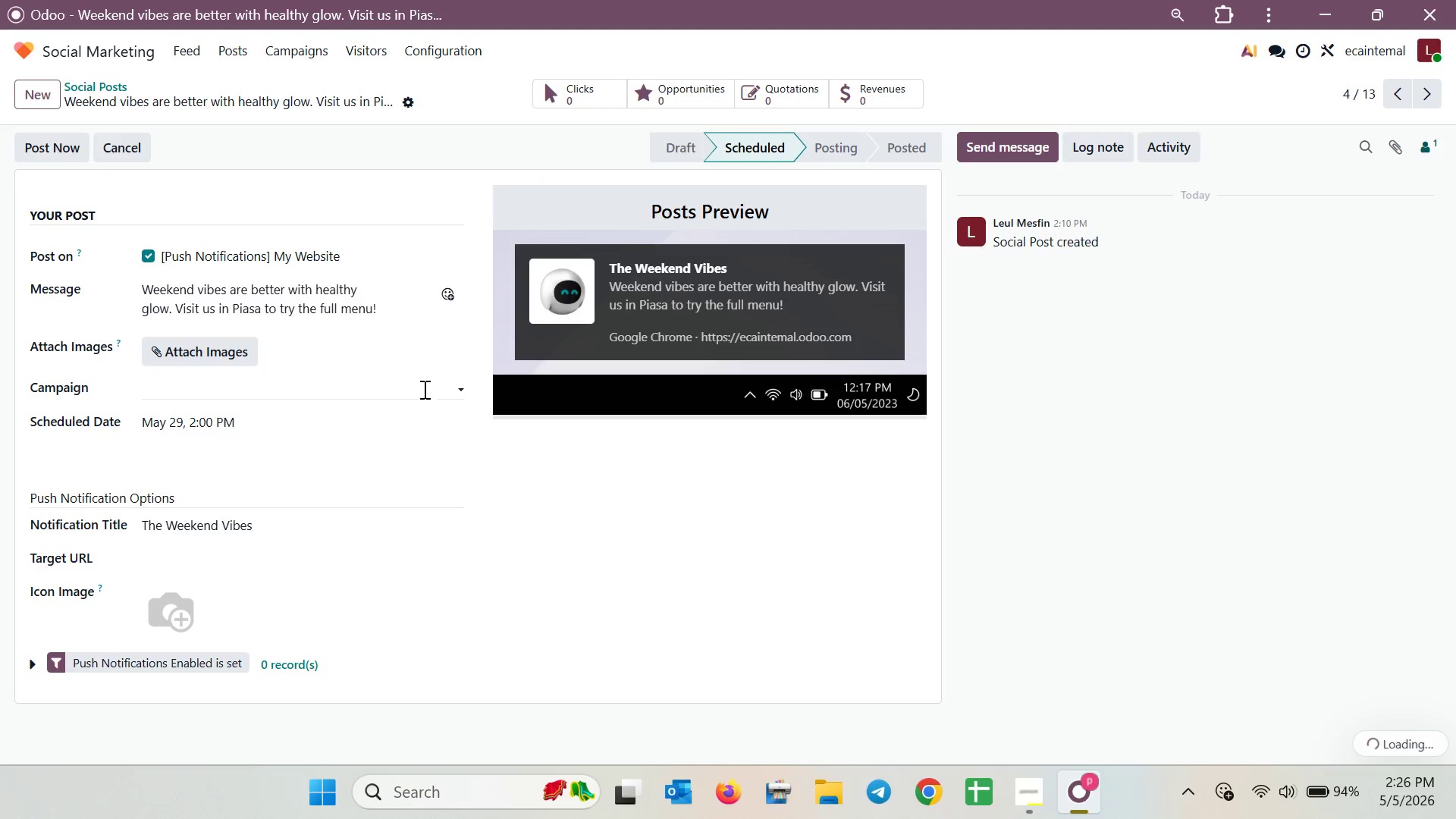 
left_click([368, 390])
 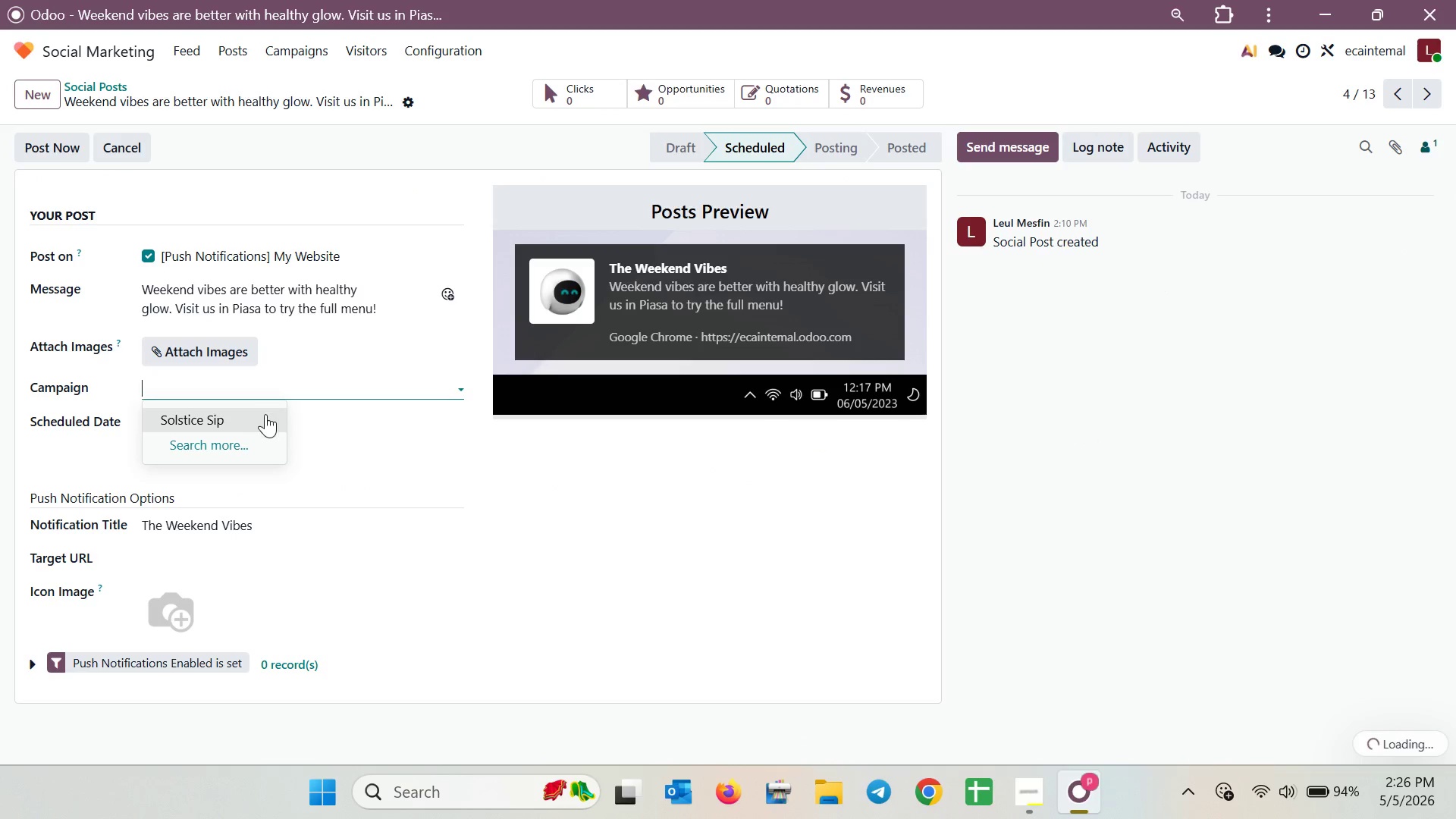 
left_click([250, 416])
 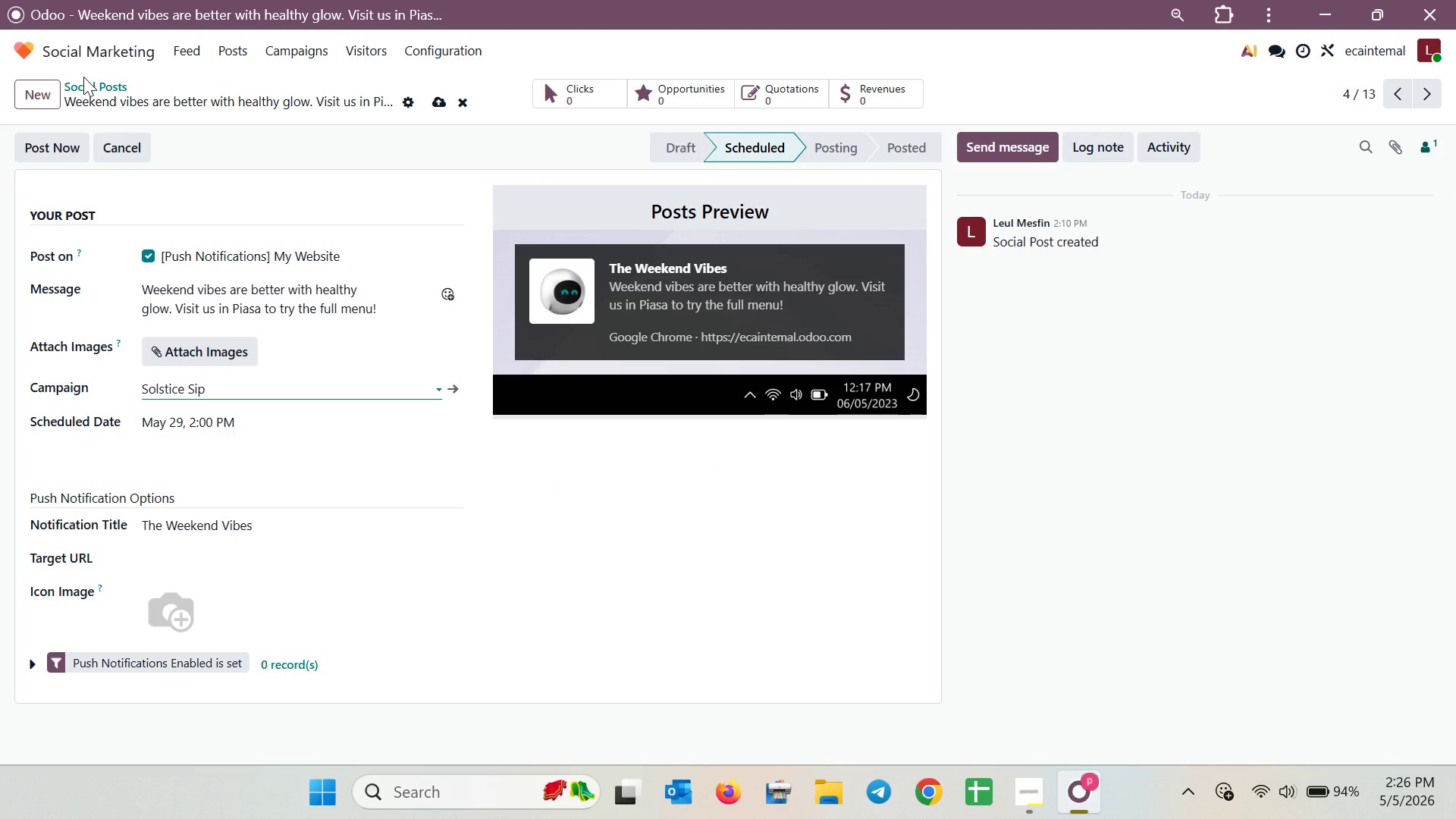 
left_click([83, 83])
 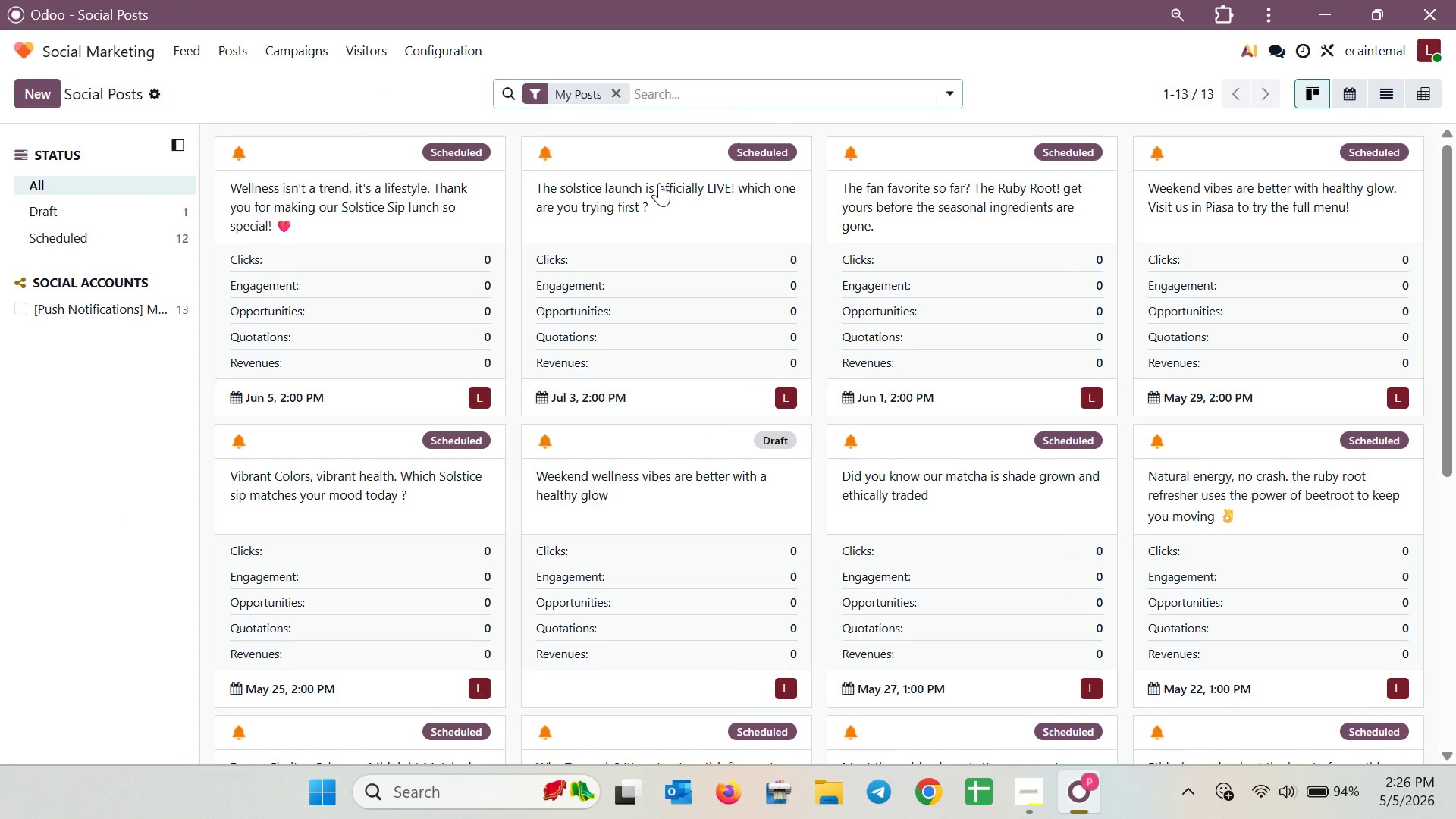 
wait(9.59)
 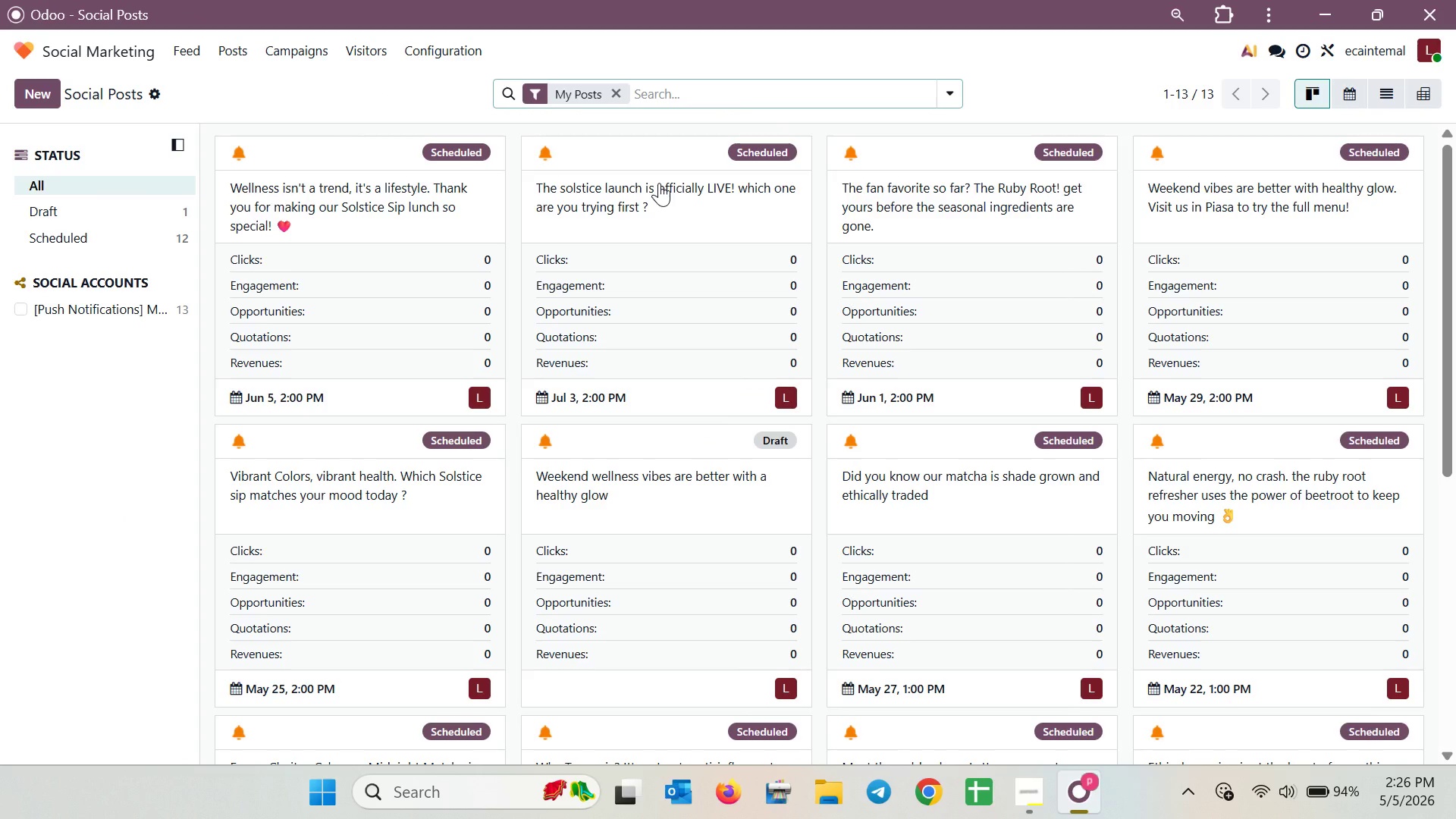 
left_click([321, 47])
 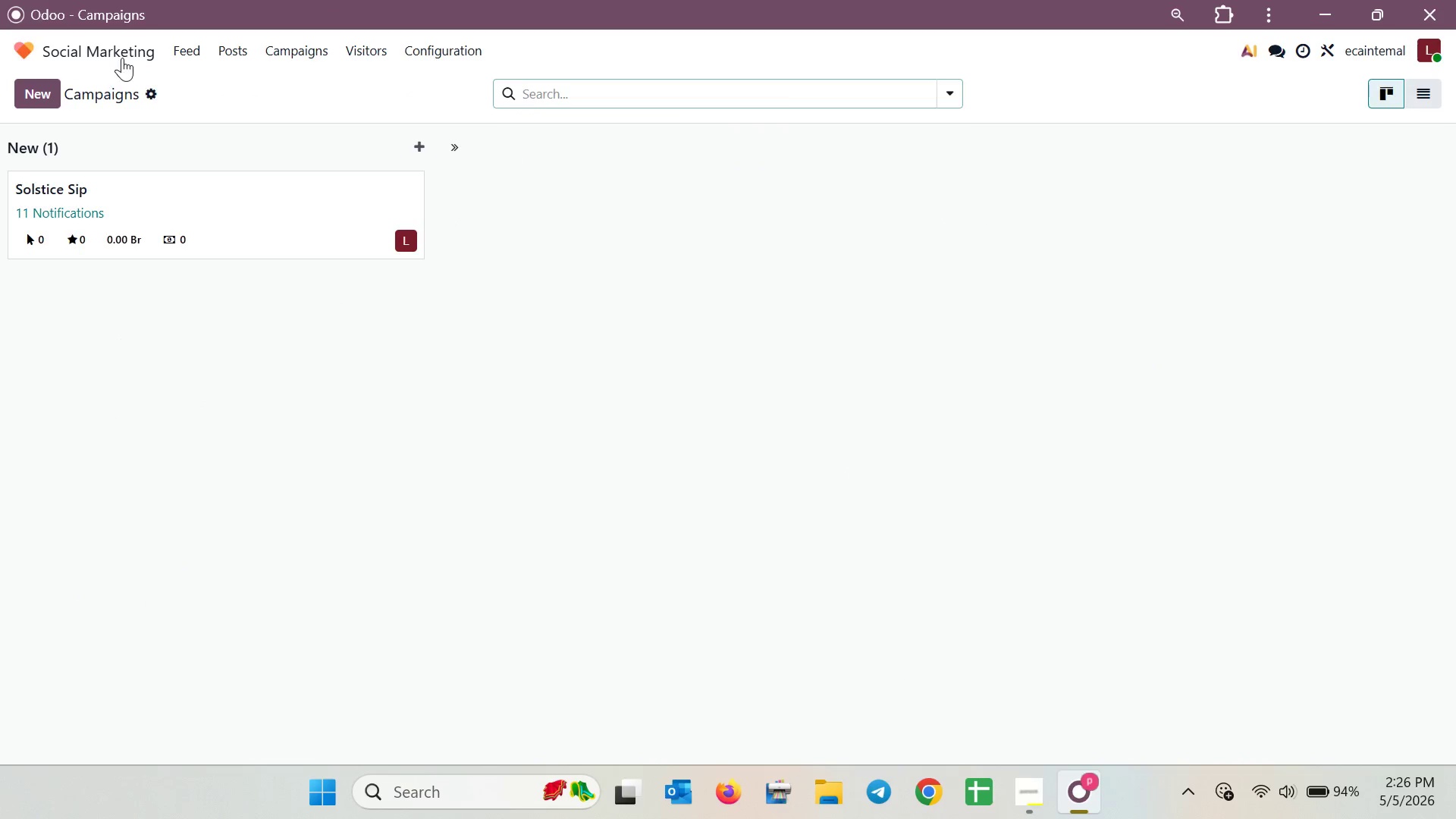 
left_click([234, 50])
 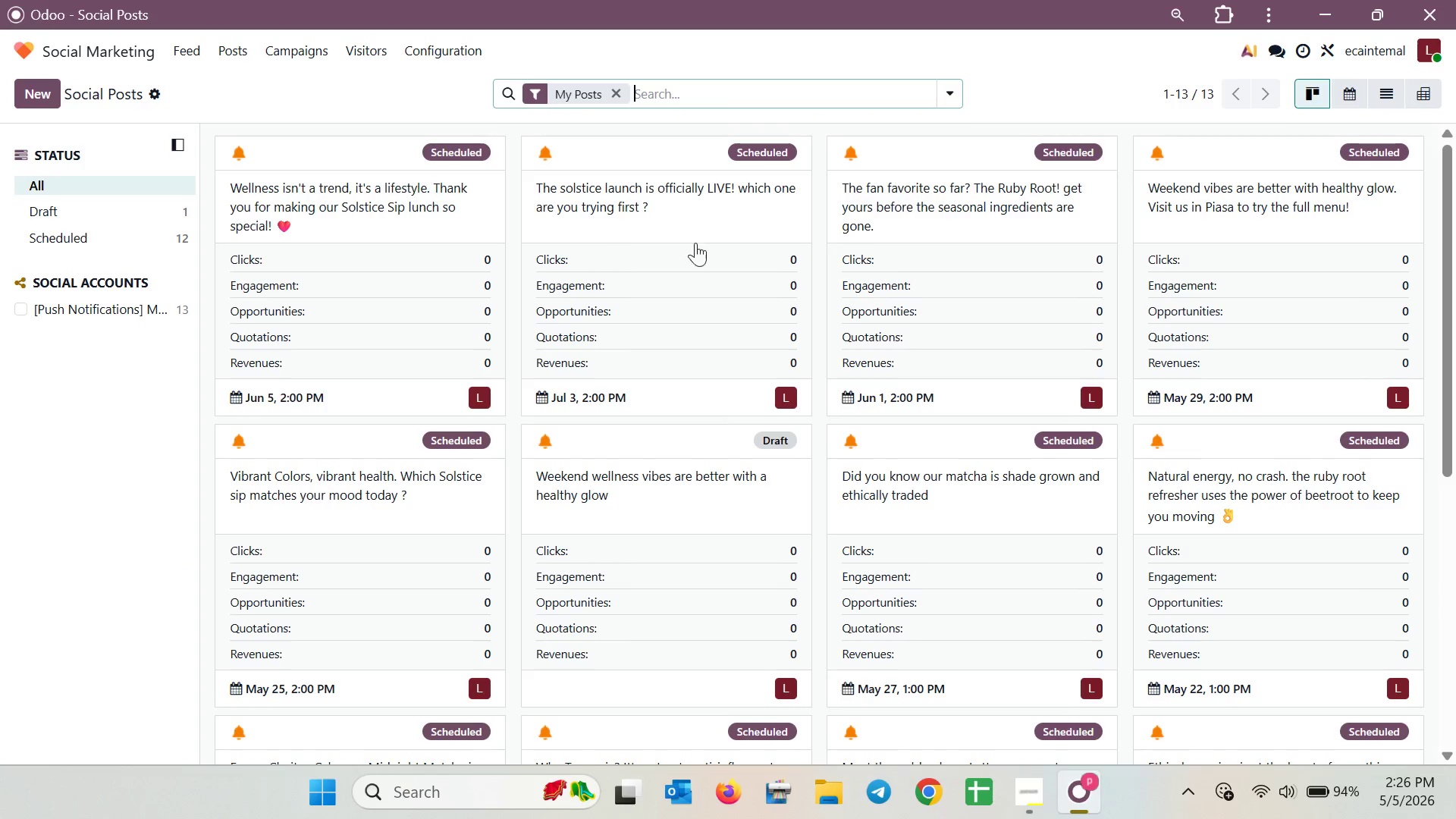 
left_click([636, 209])
 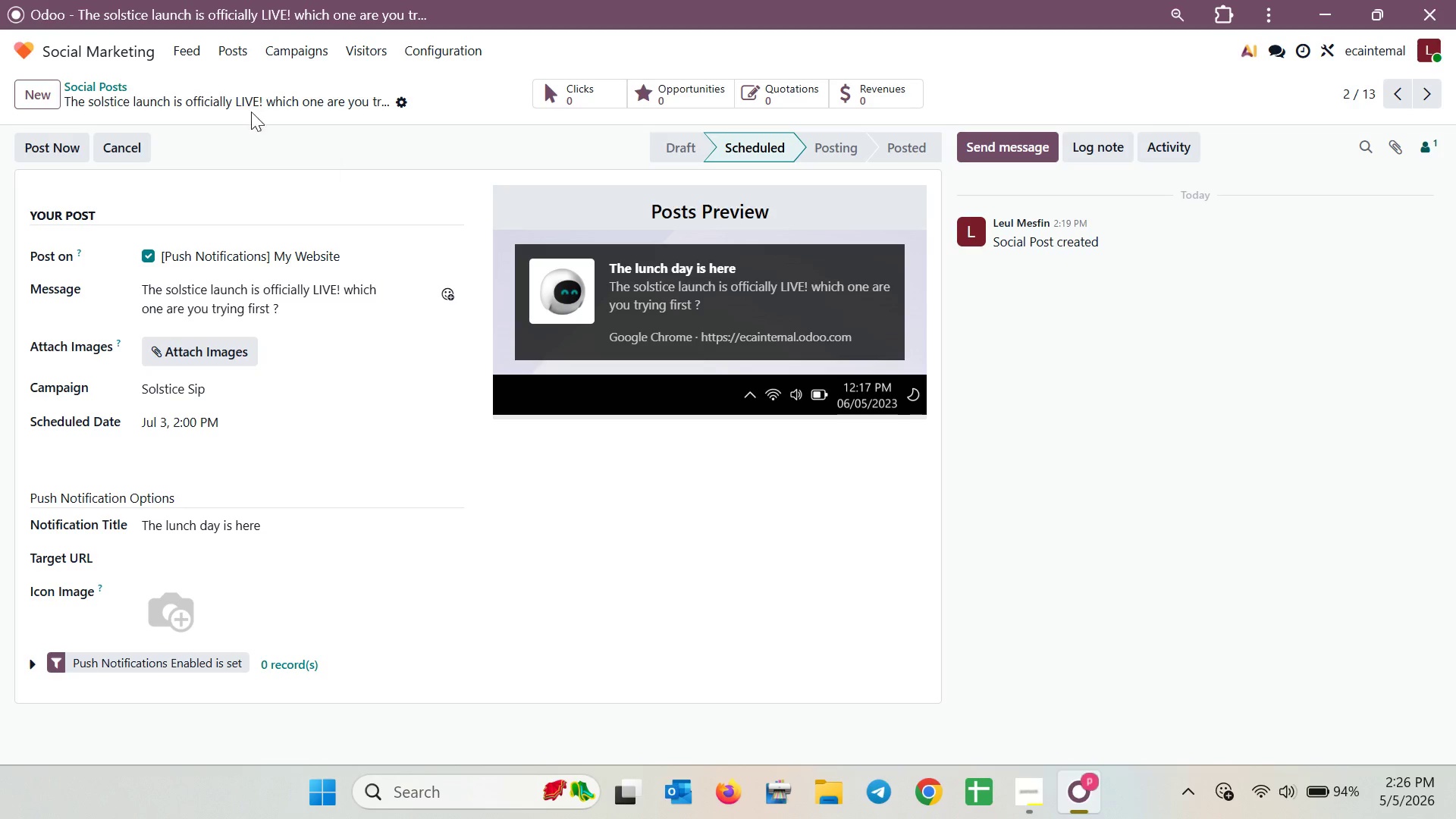 
left_click([113, 86])
 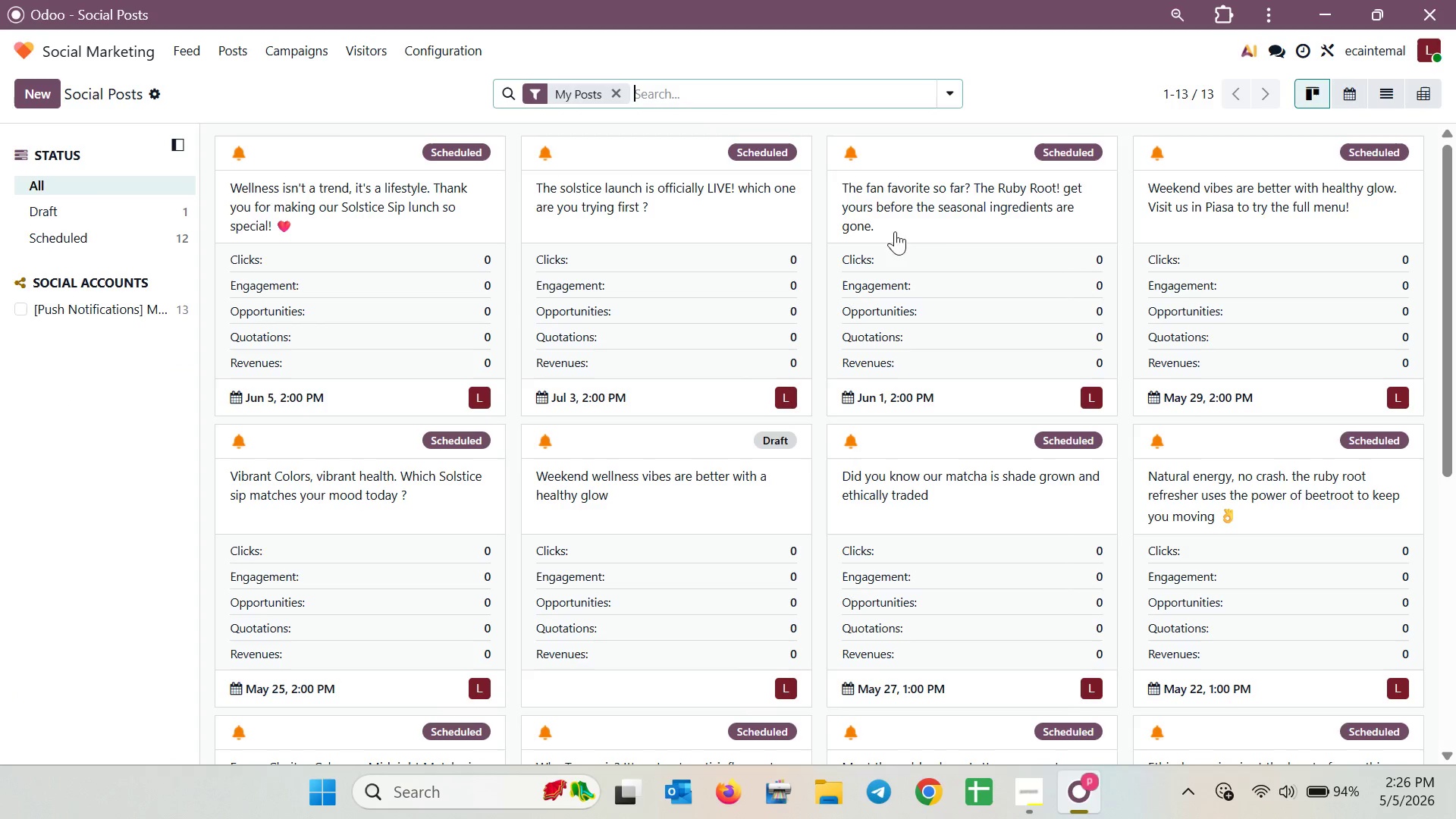 
left_click([940, 220])
 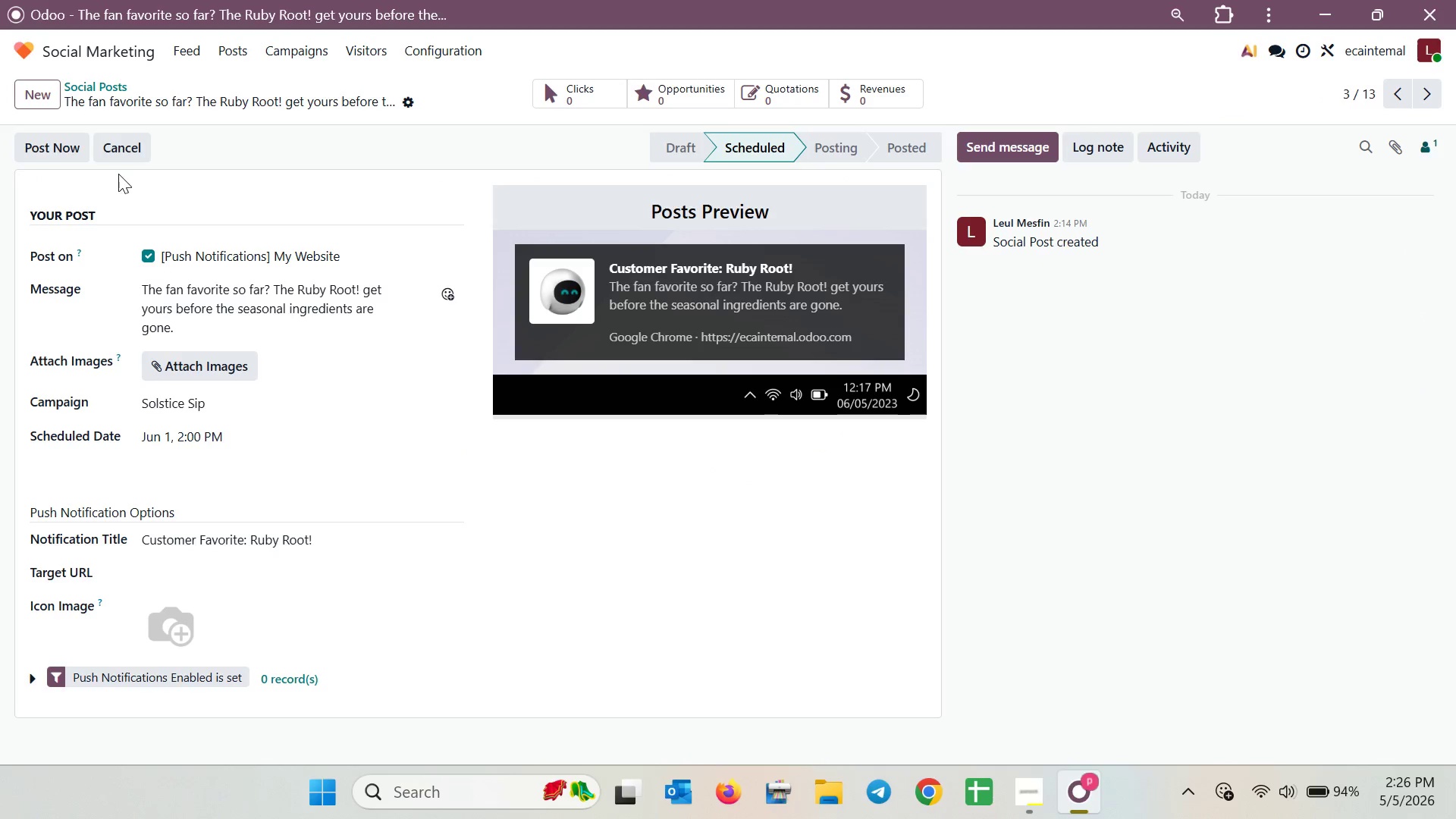 
left_click([93, 83])
 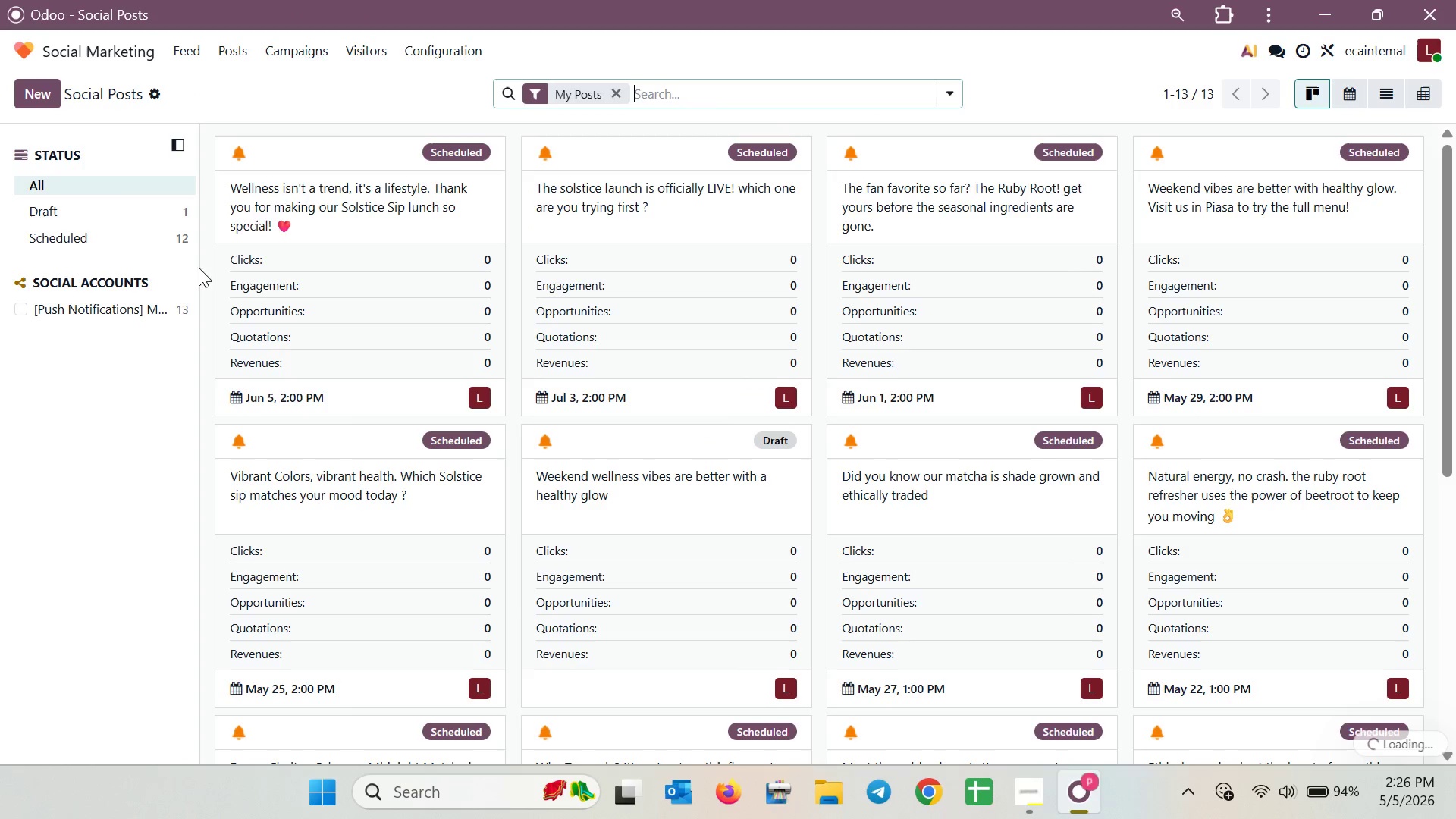 
left_click([290, 233])
 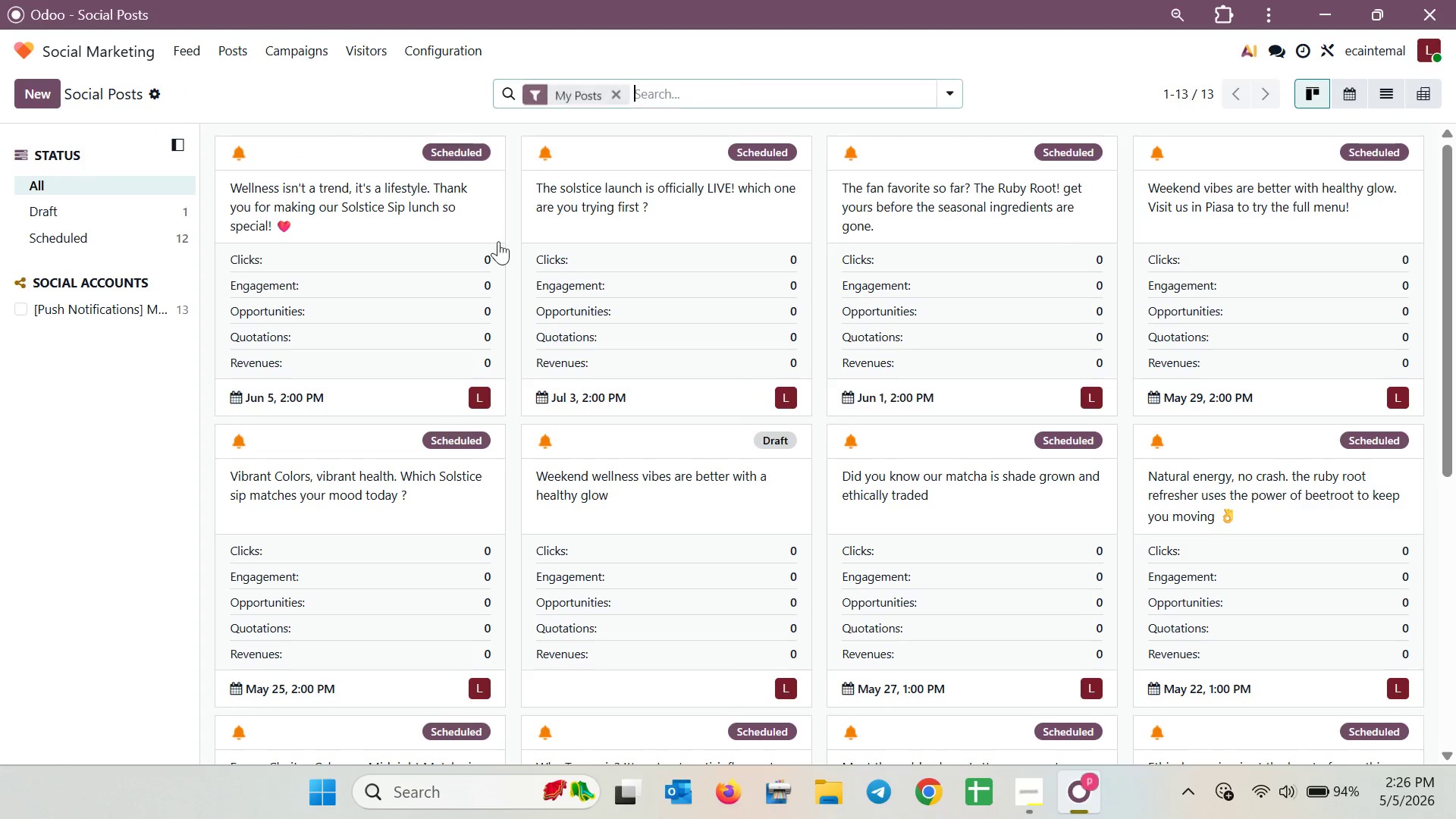 
left_click([1214, 349])
 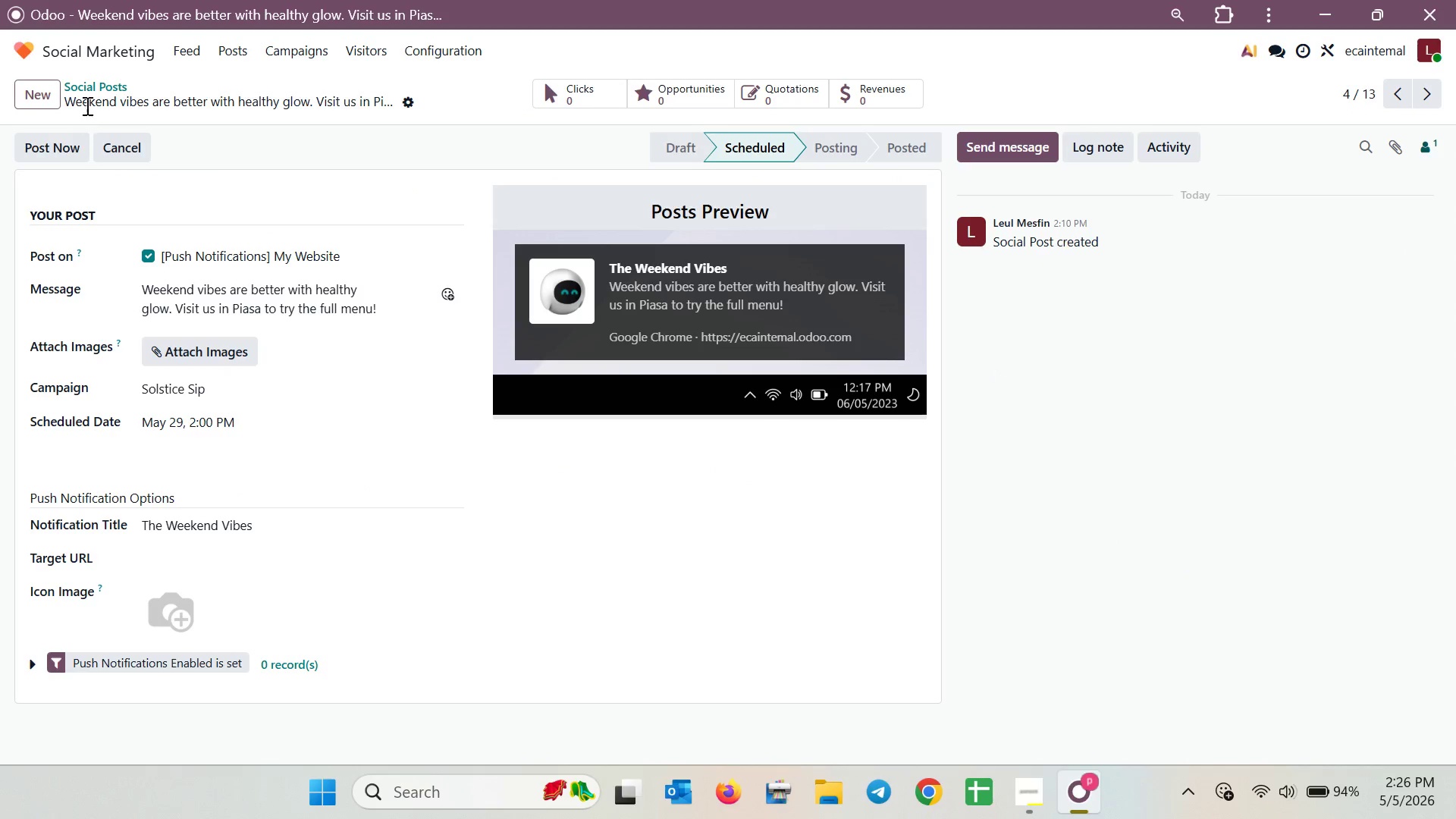 
left_click([96, 84])
 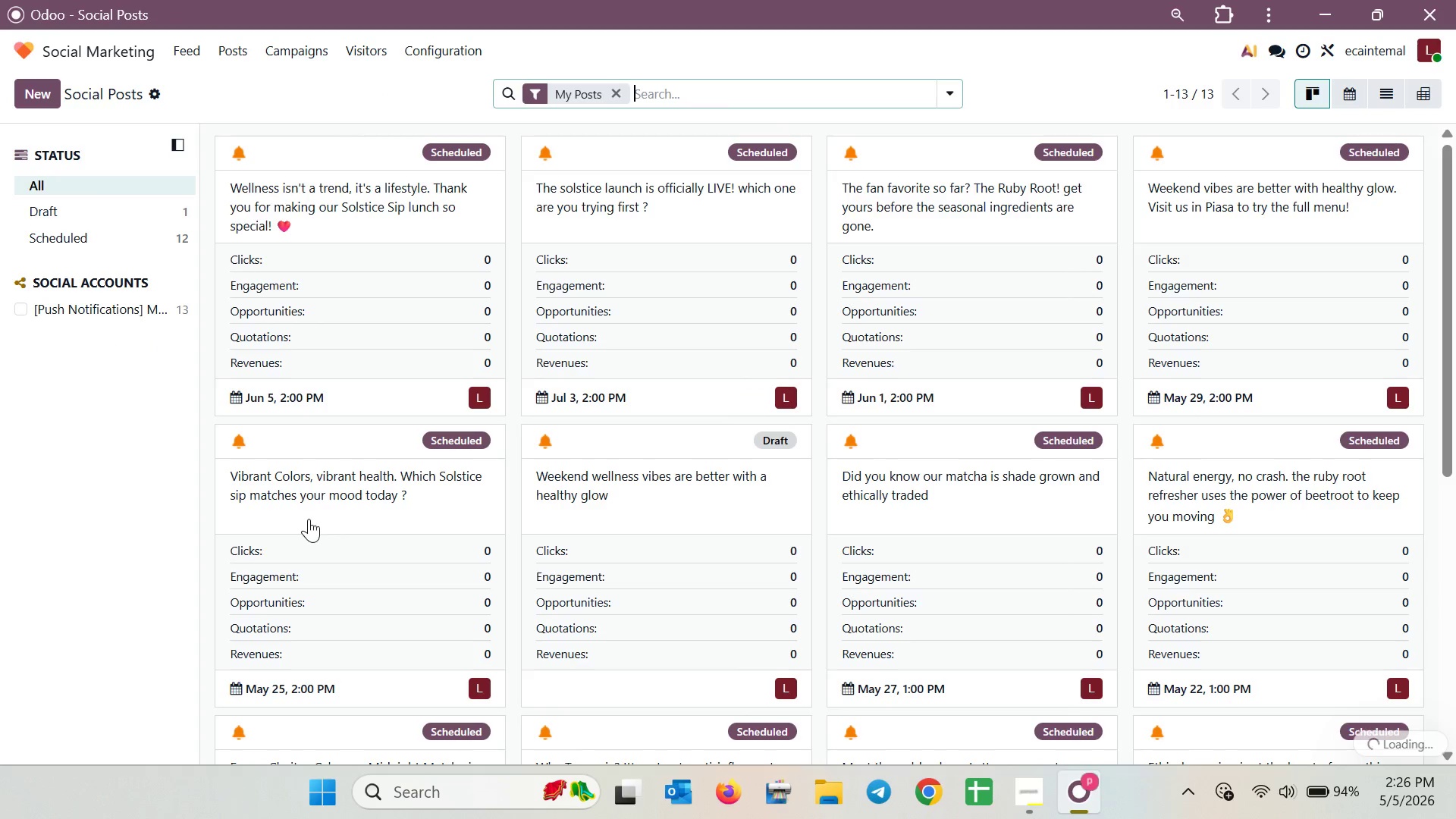 
left_click_drag(start_coordinate=[309, 519], to_coordinate=[316, 520])
 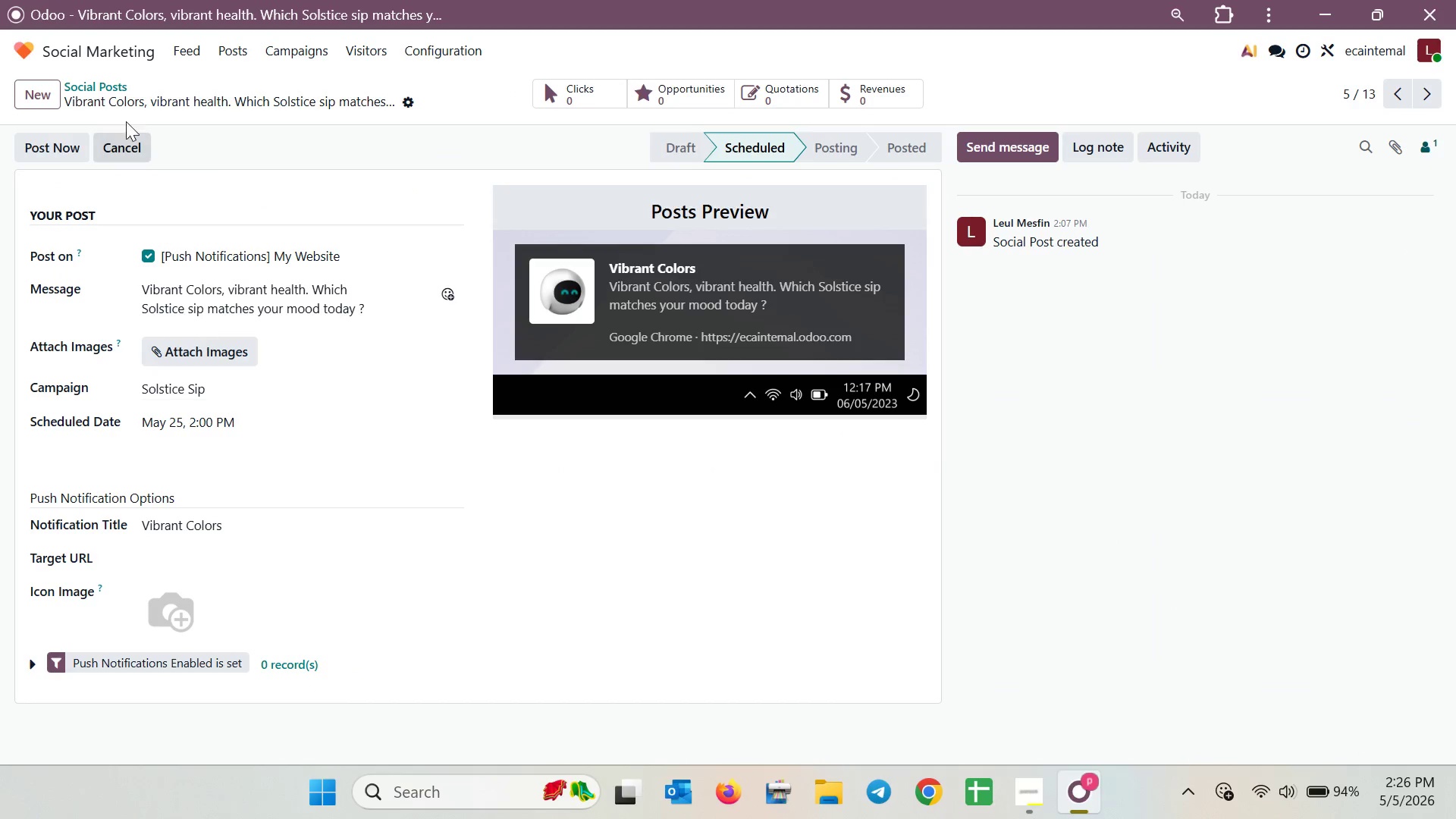 
left_click([117, 80])
 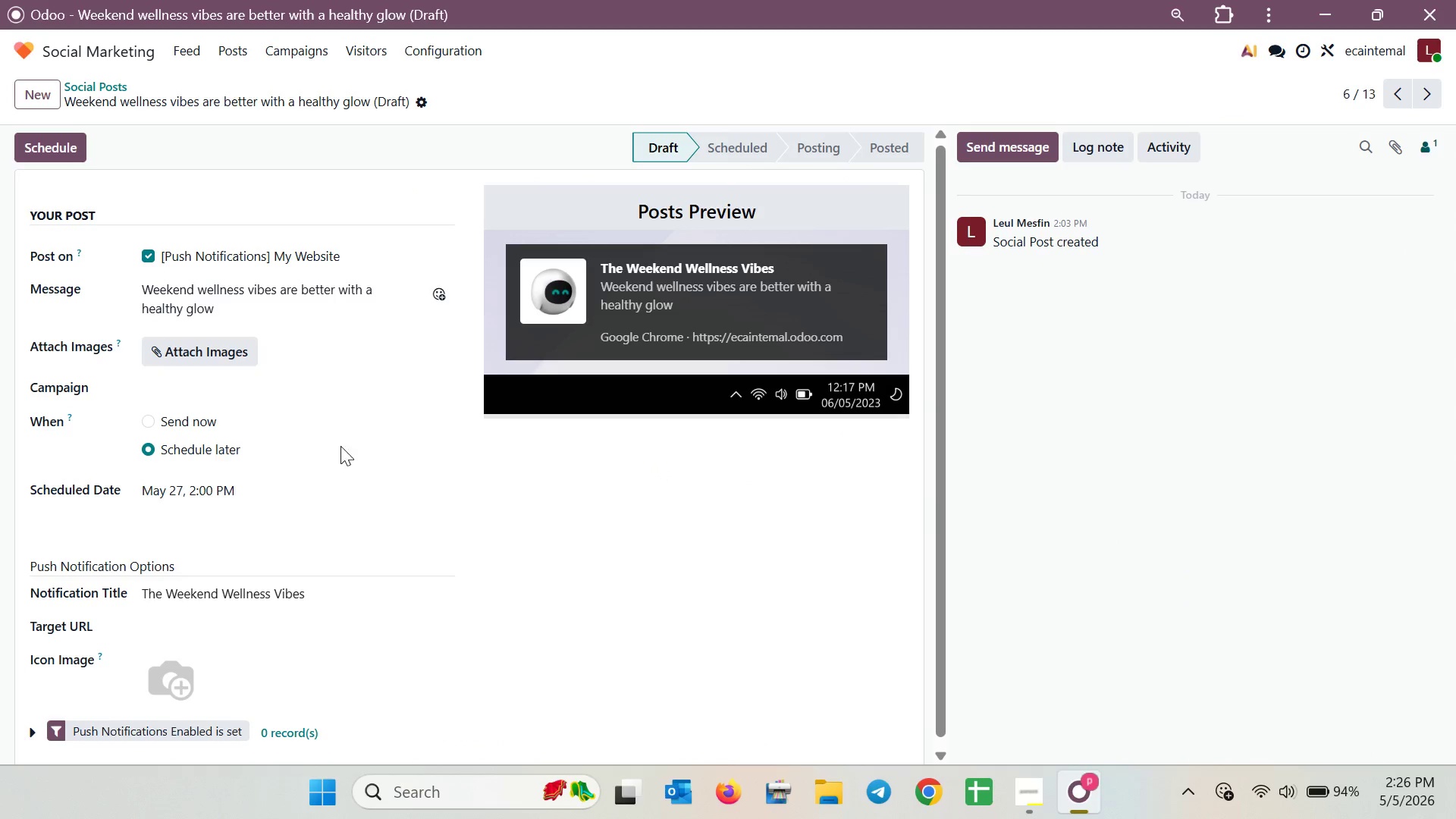 
double_click([188, 385])
 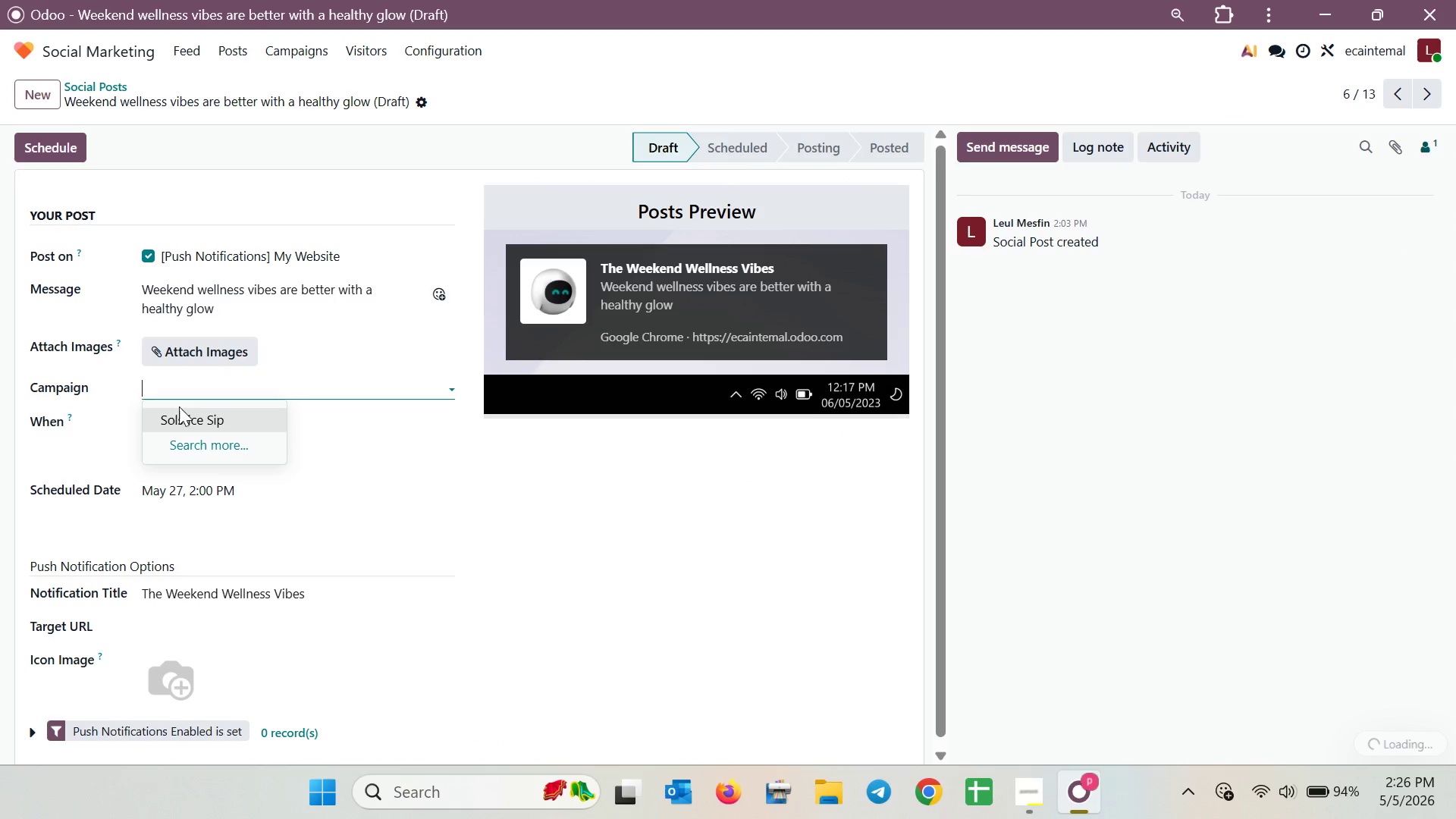 
left_click([180, 411])
 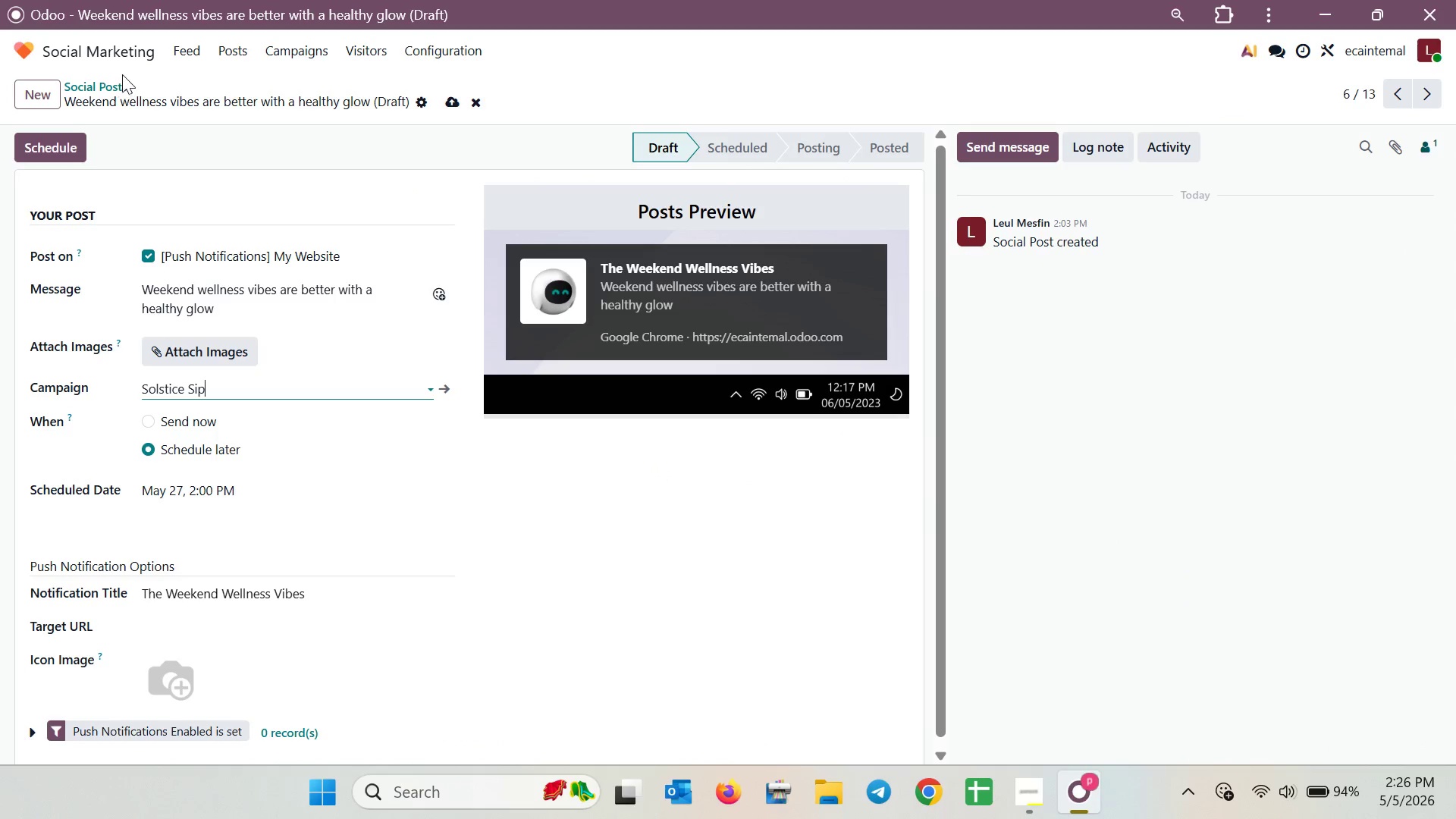 
left_click([99, 85])
 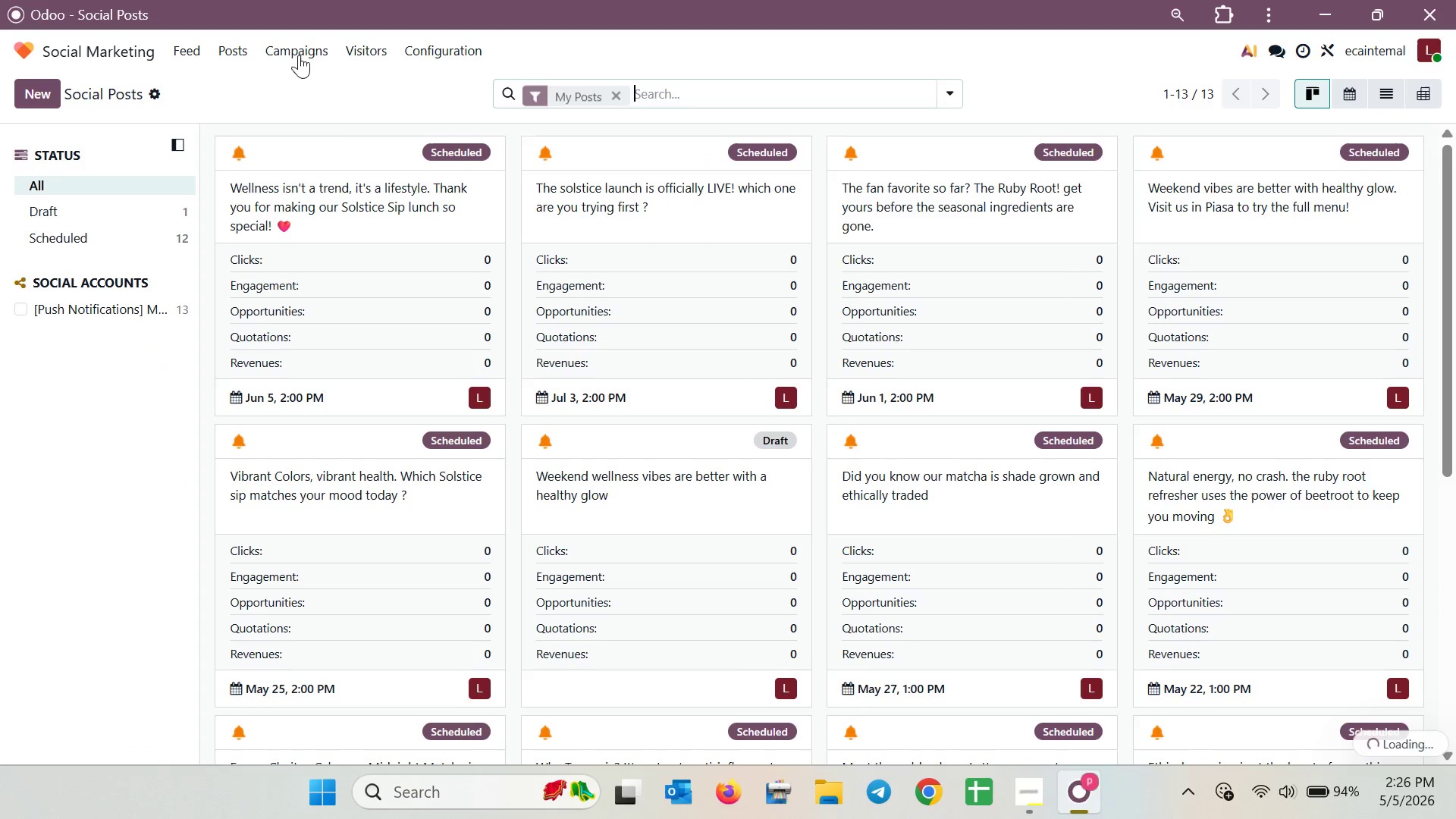 
left_click([308, 52])
 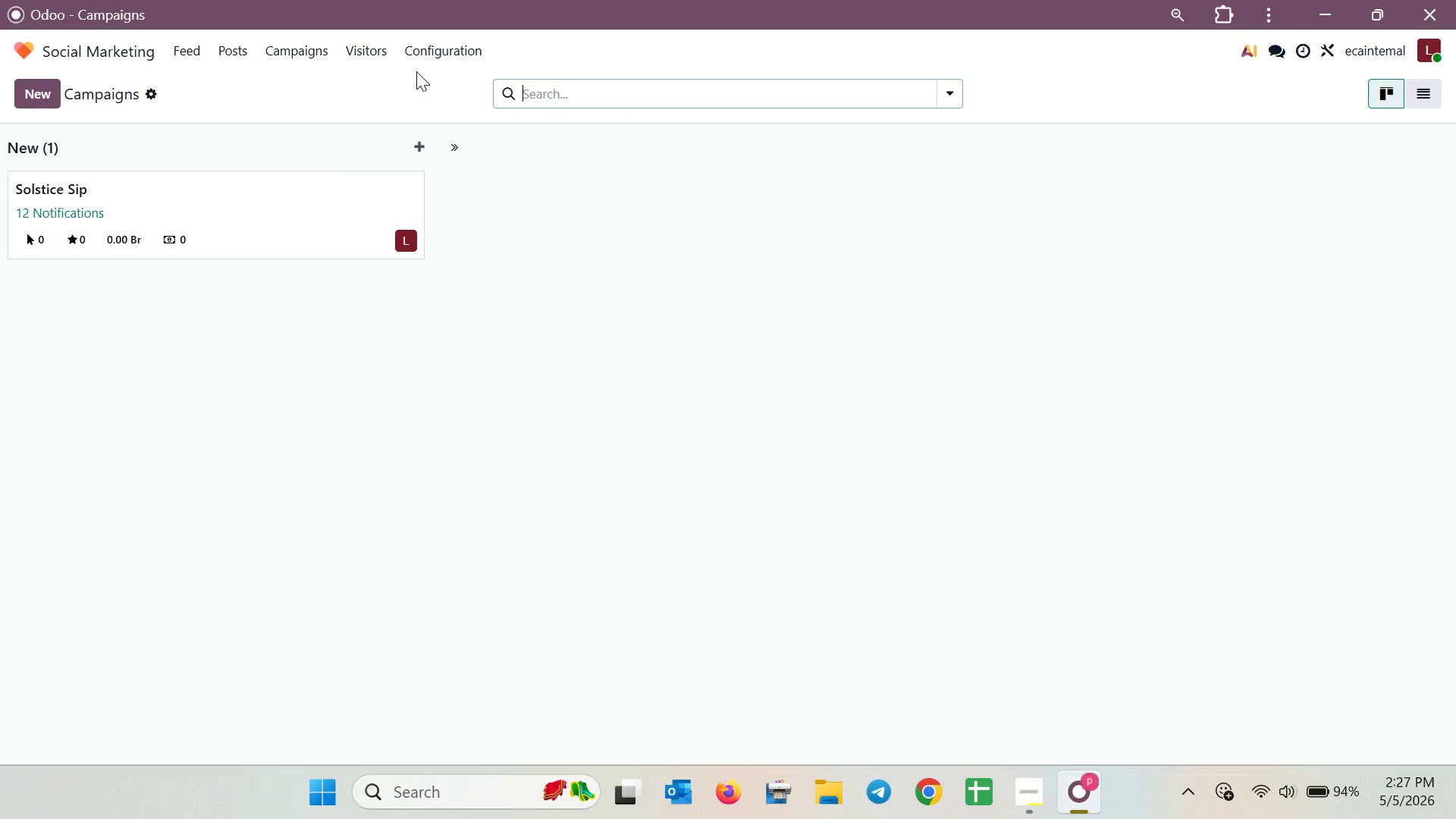 
wait(17.78)
 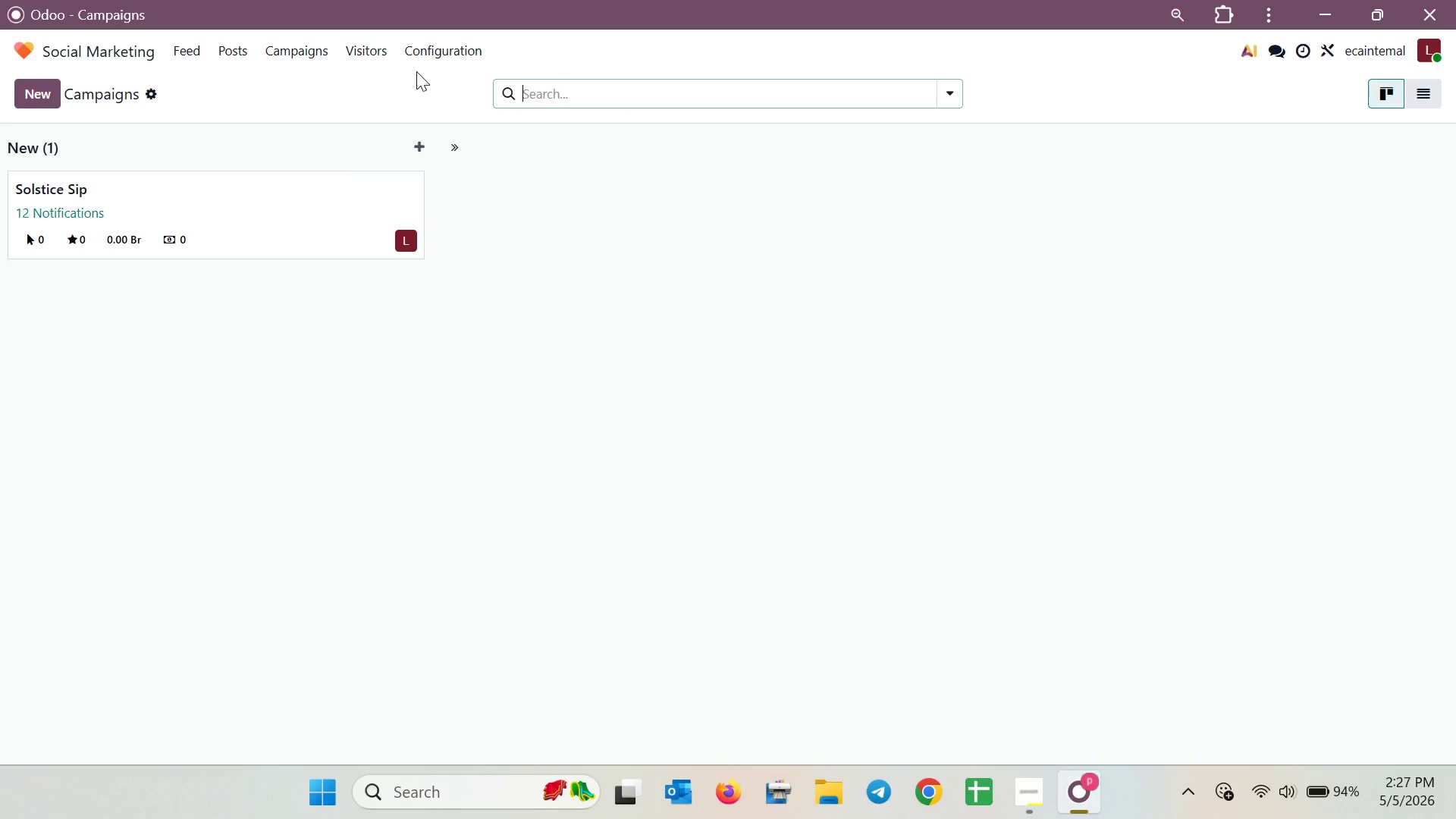 
mouse_move([293, 205])
 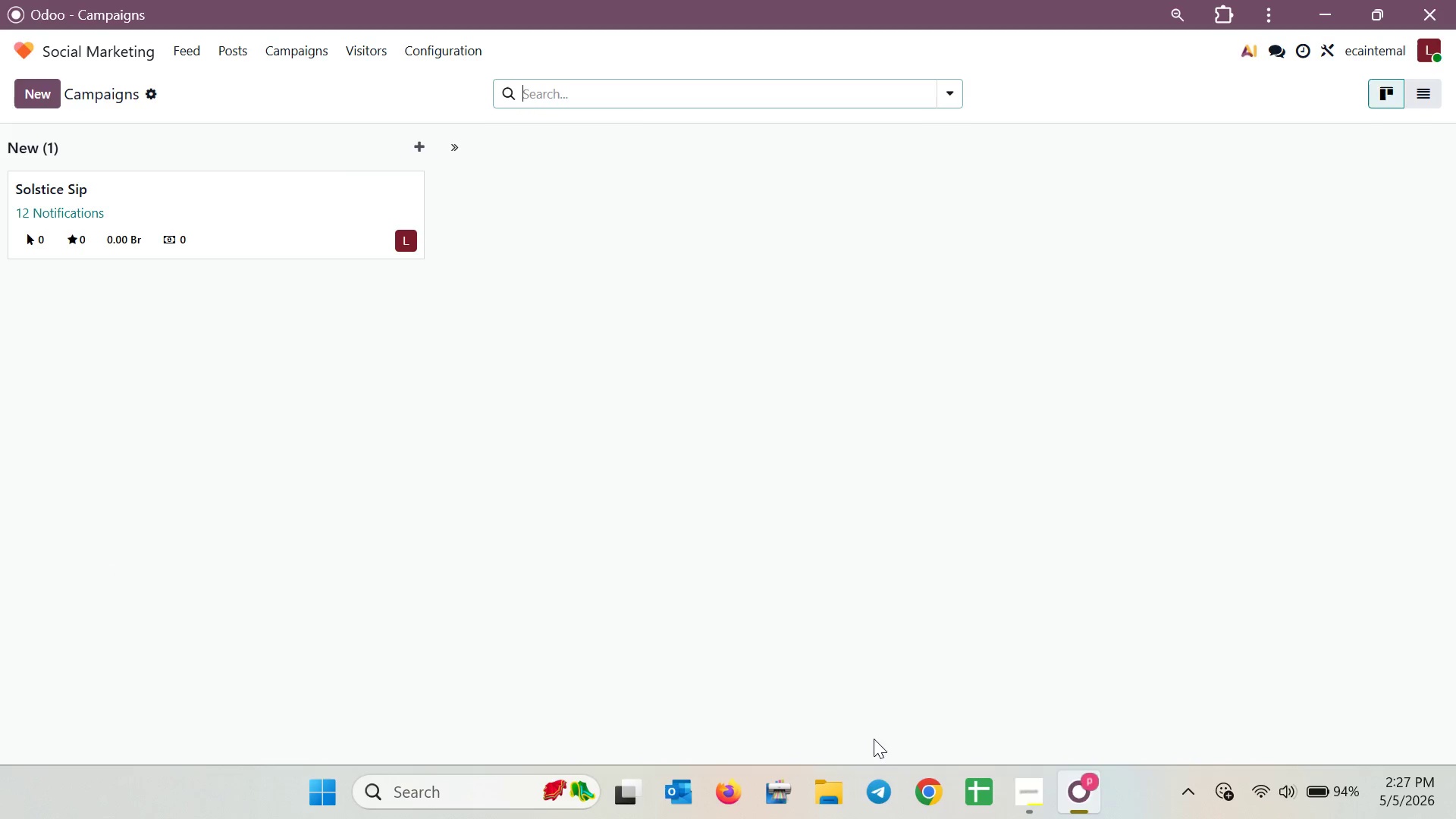 
left_click([1036, 795])